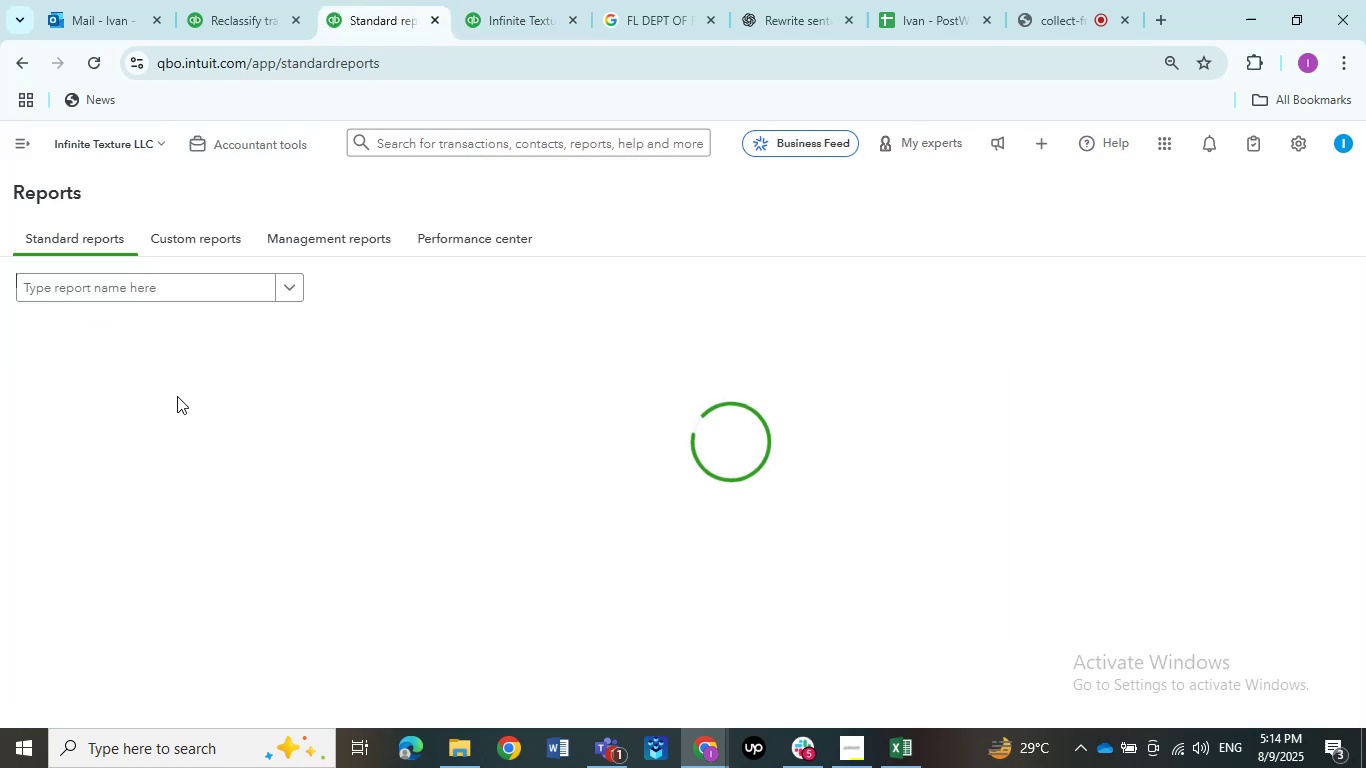 
wait(7.26)
 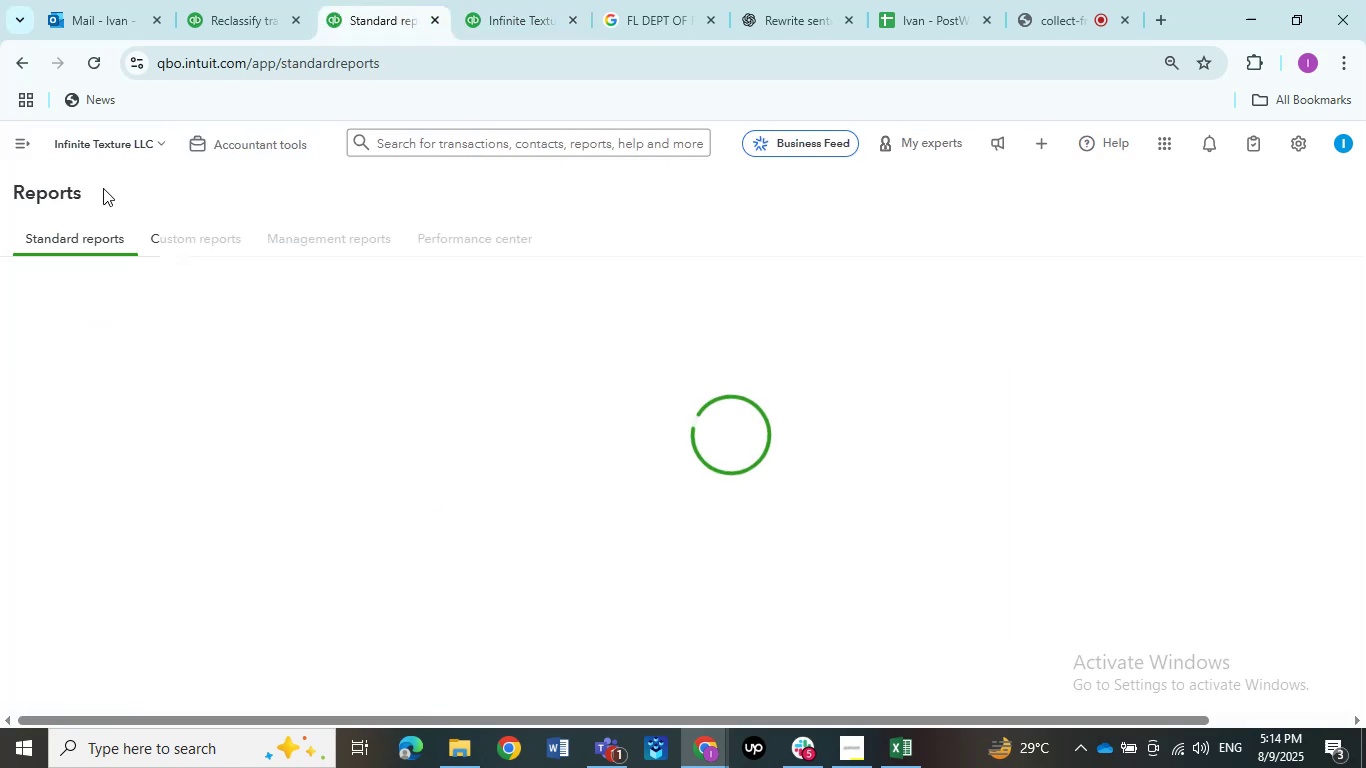 
left_click([83, 407])
 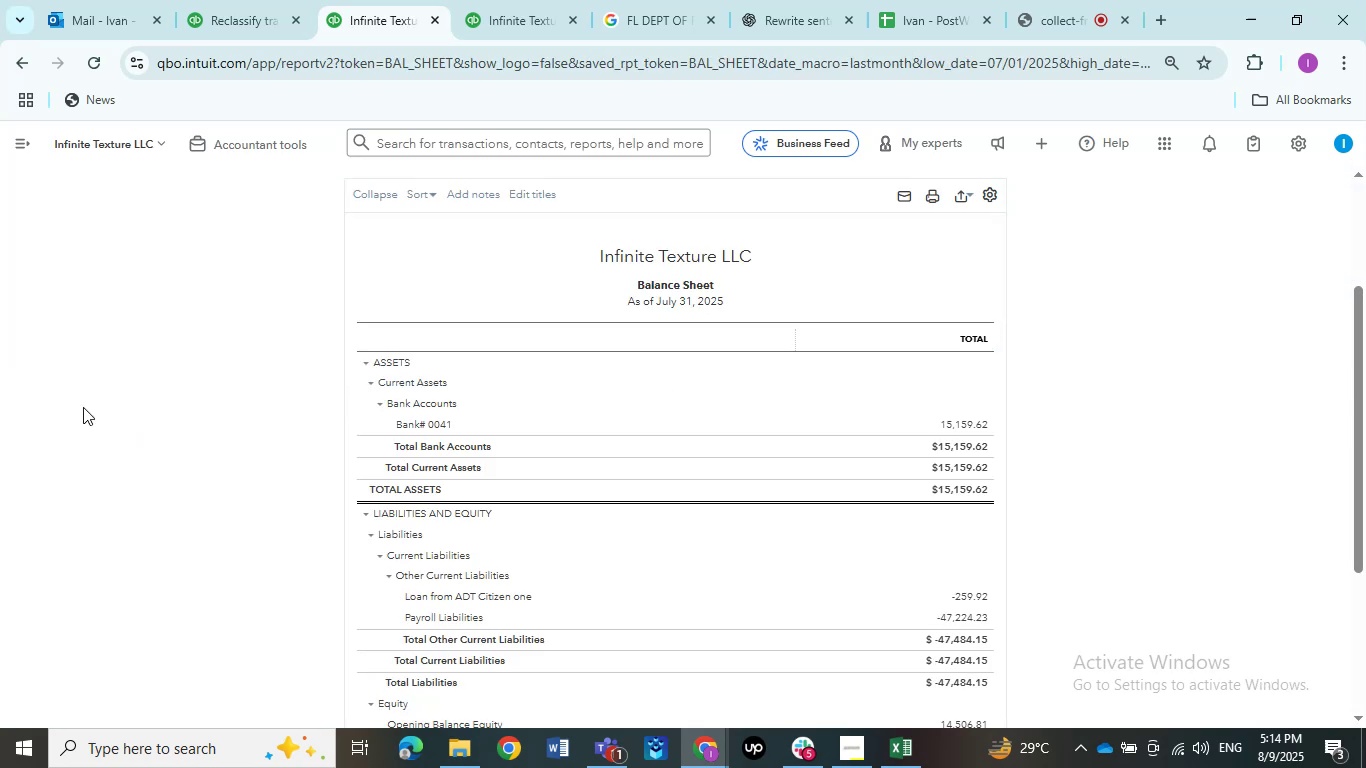 
wait(5.7)
 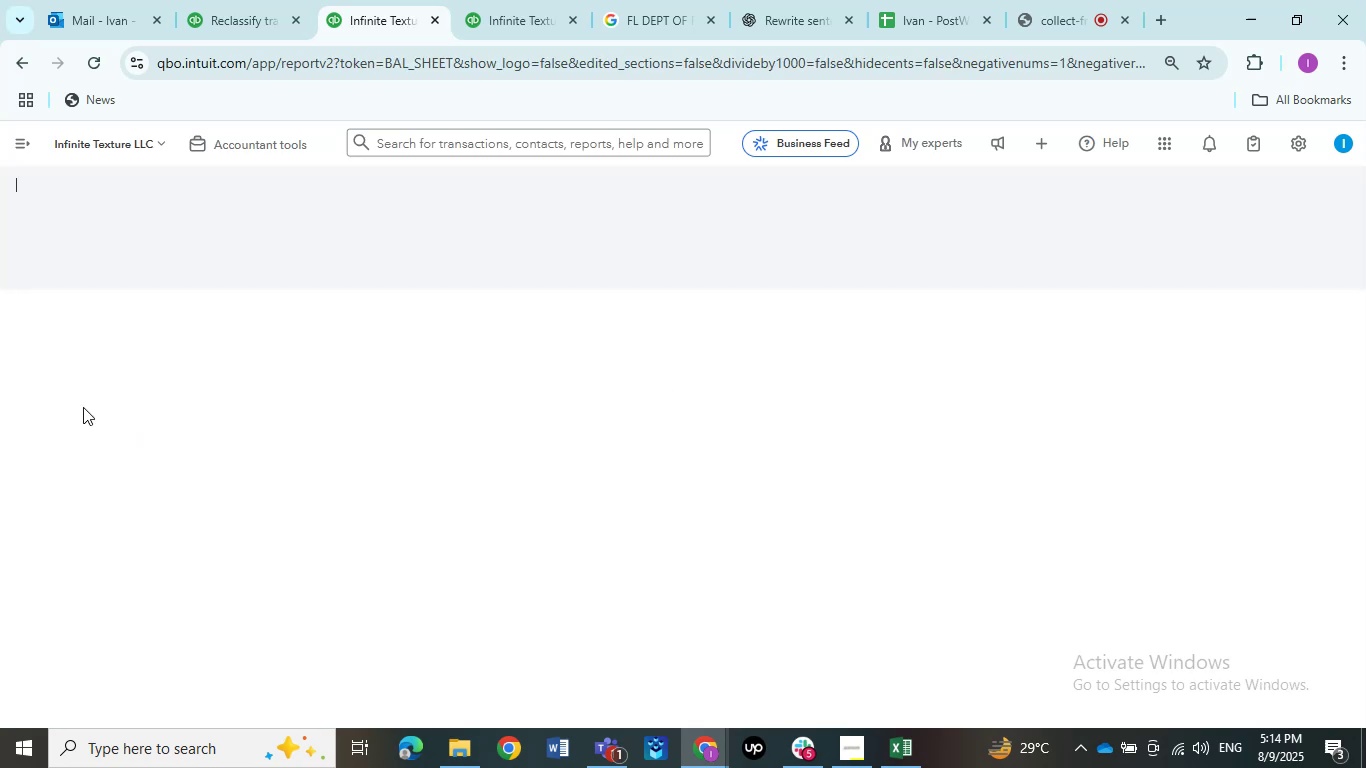 
scroll: coordinate [178, 413], scroll_direction: up, amount: 4.0
 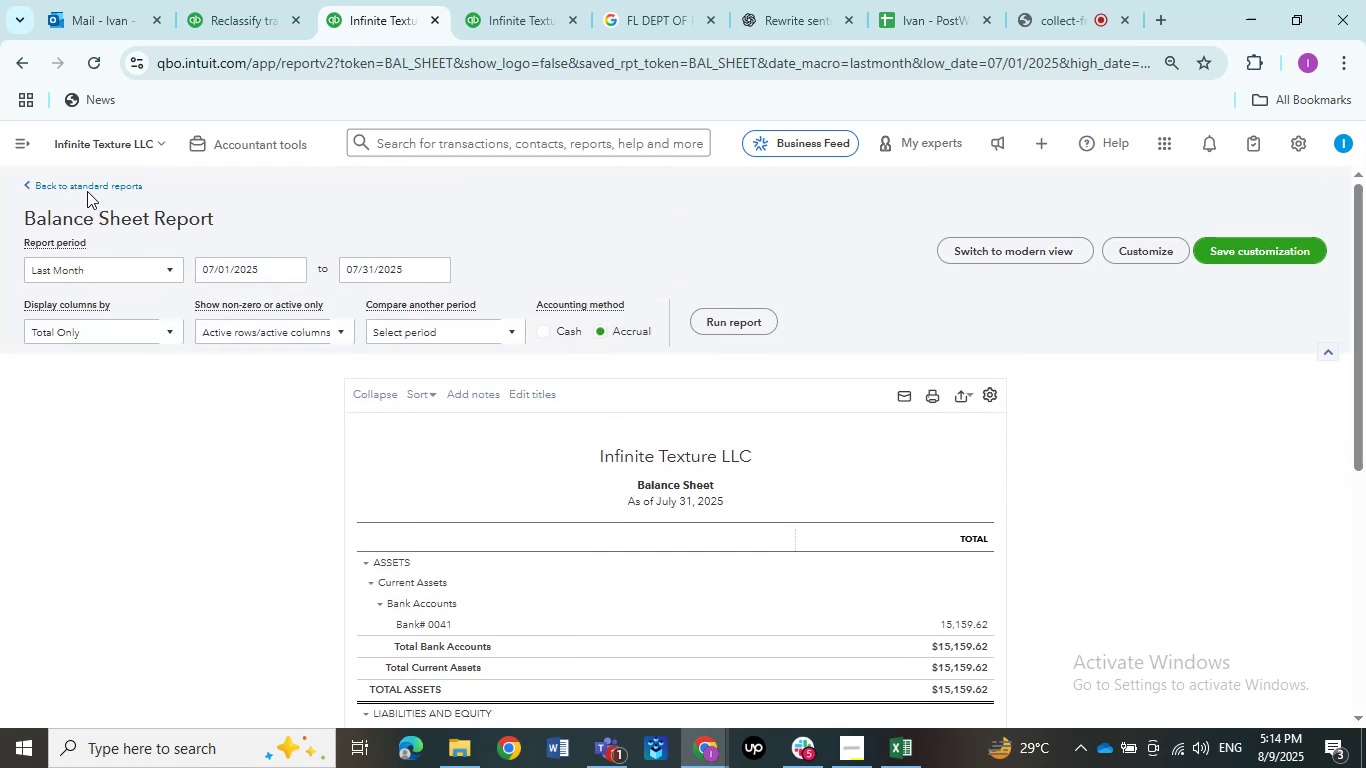 
left_click([83, 185])
 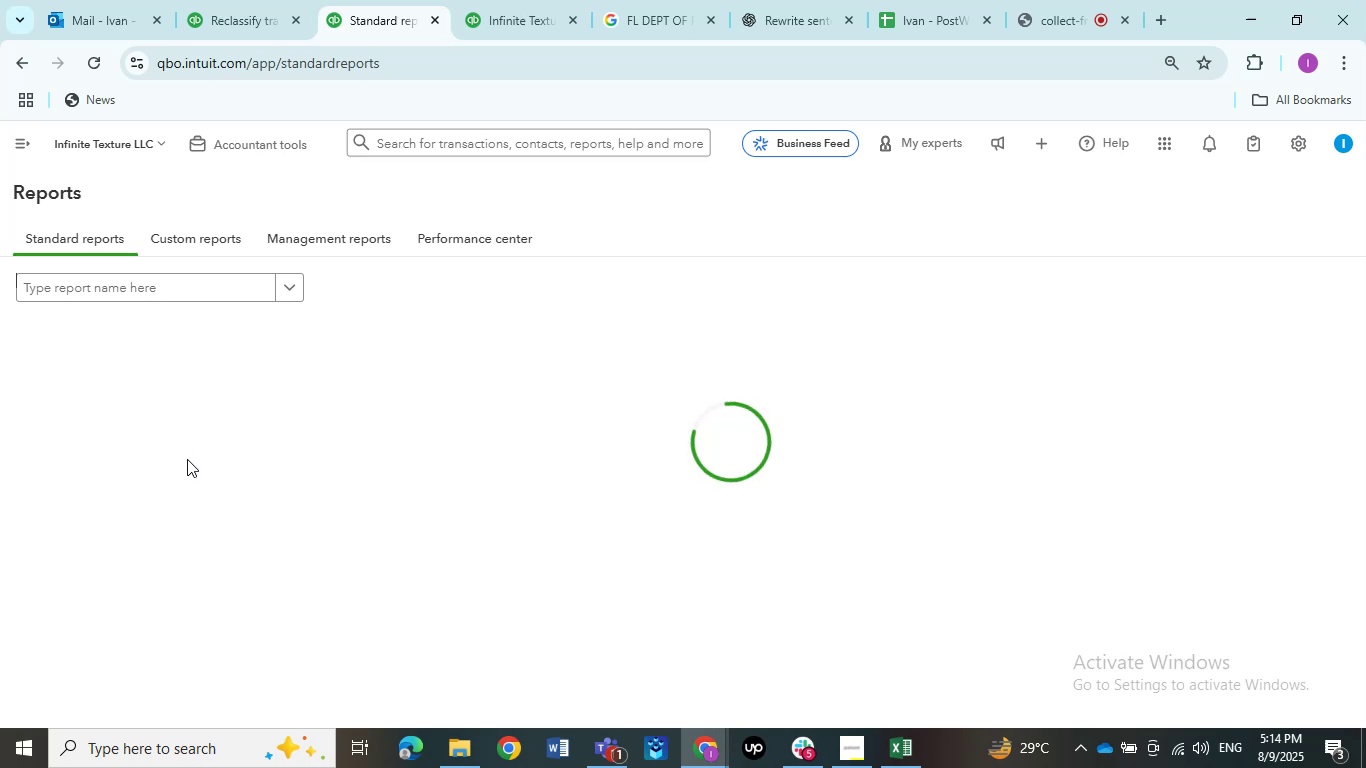 
left_click([99, 432])
 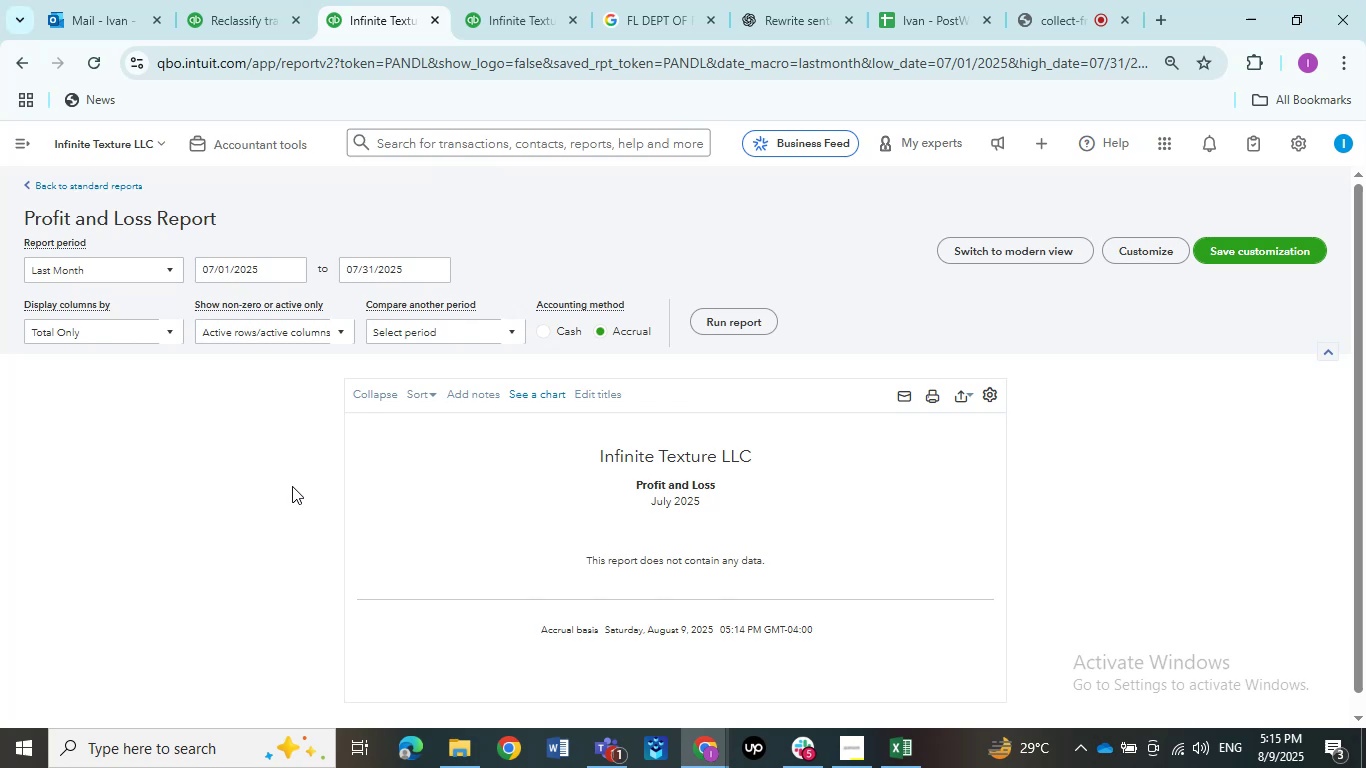 
wait(30.51)
 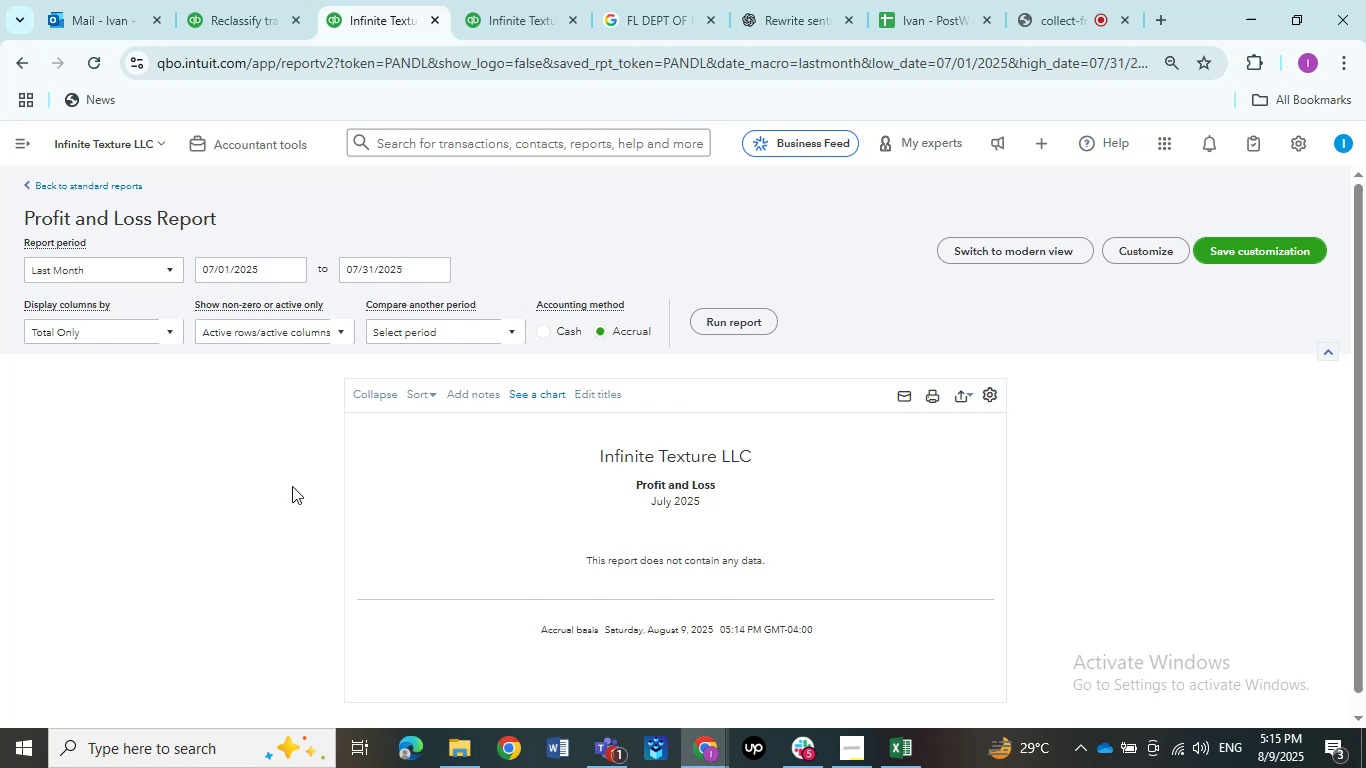 
left_click([101, 268])
 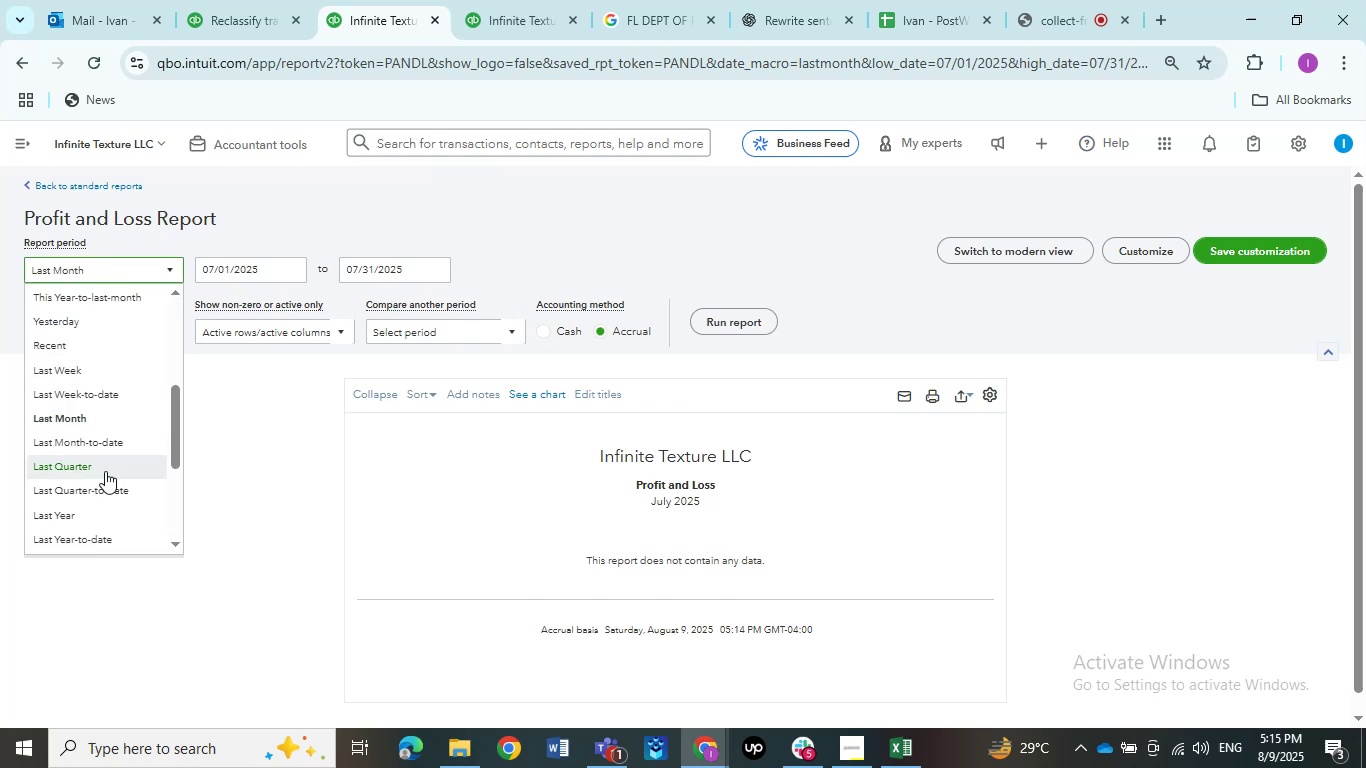 
scroll: coordinate [103, 475], scroll_direction: down, amount: 1.0
 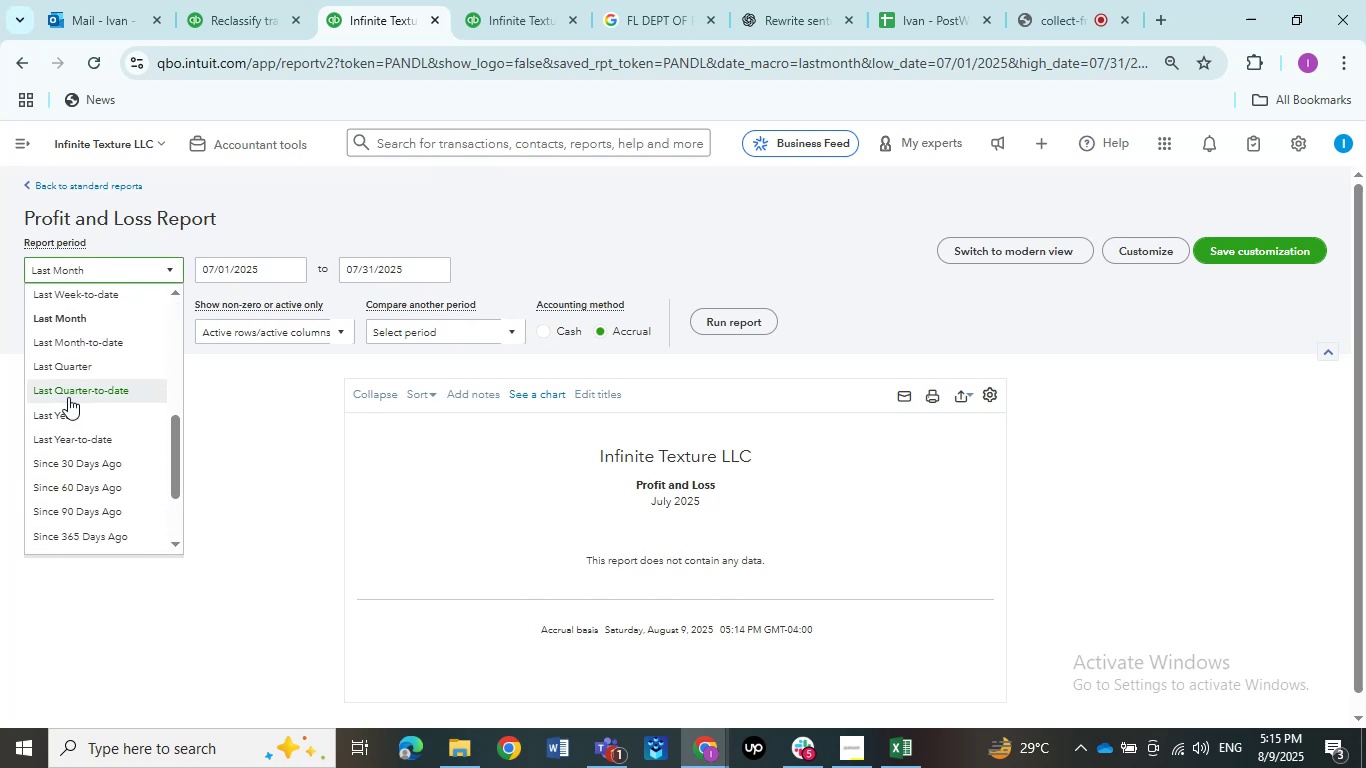 
left_click([66, 406])
 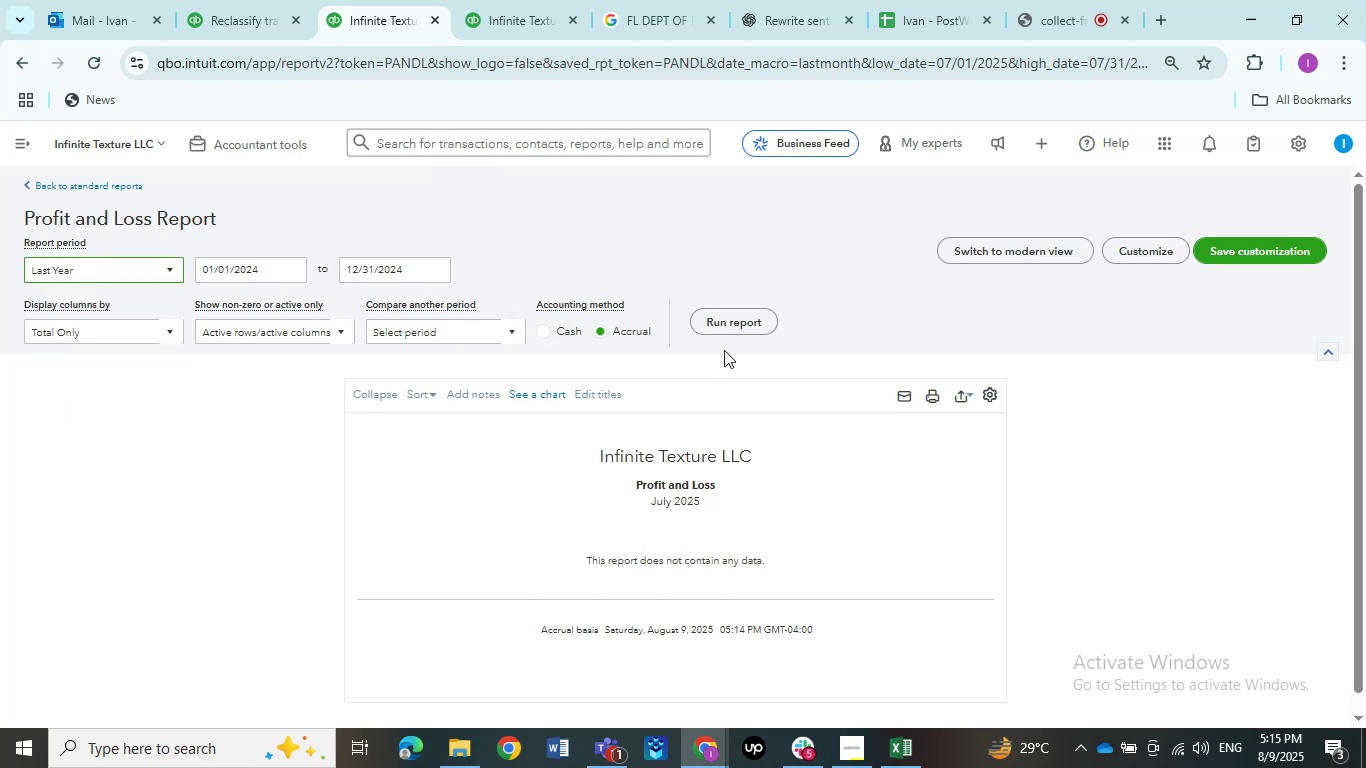 
left_click([724, 328])
 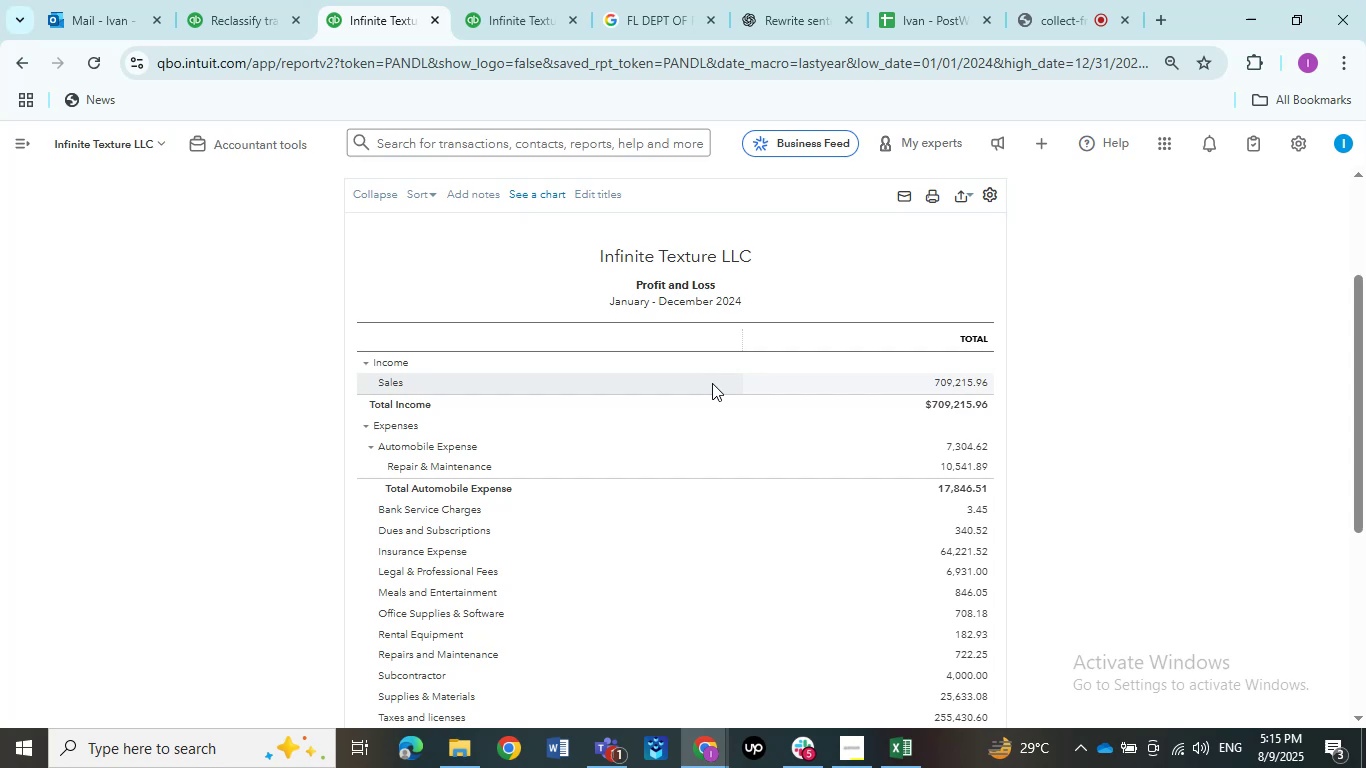 
wait(6.09)
 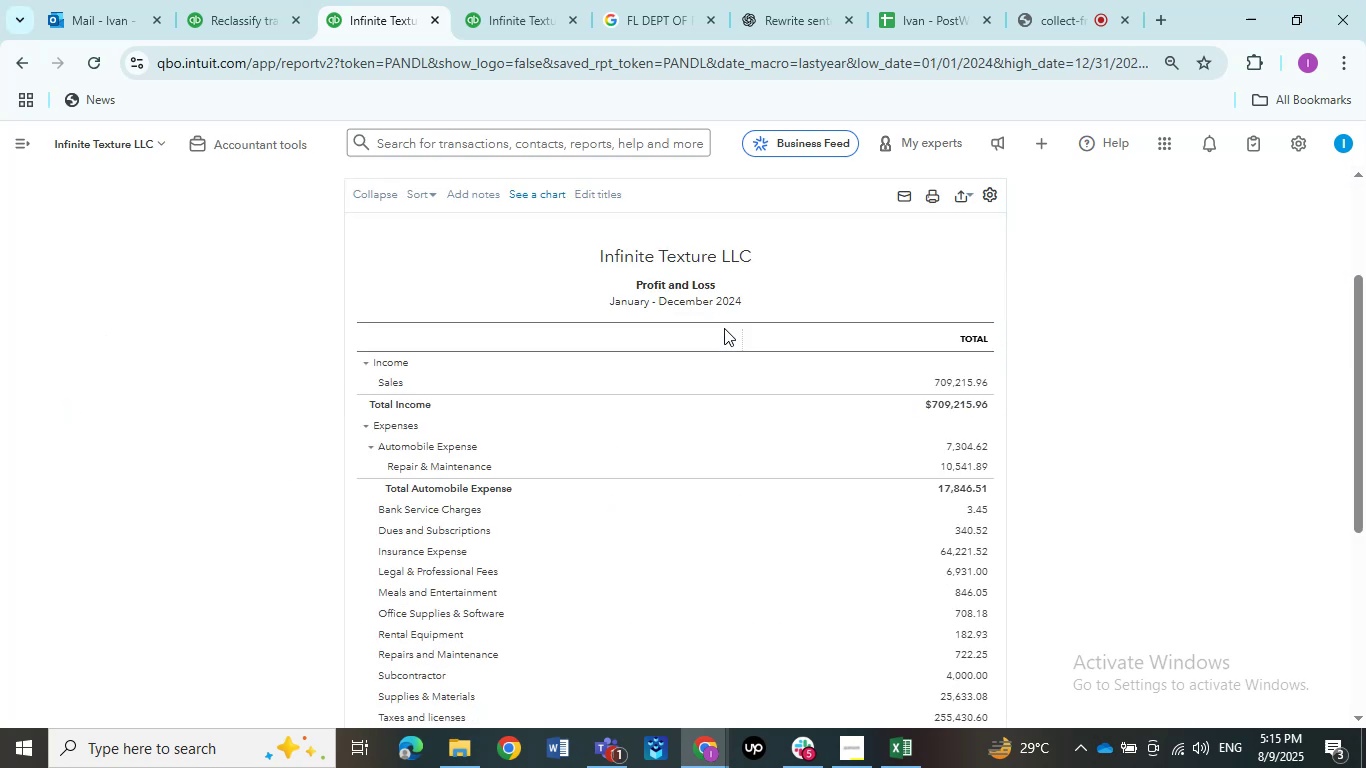 
scroll: coordinate [313, 411], scroll_direction: down, amount: 5.0
 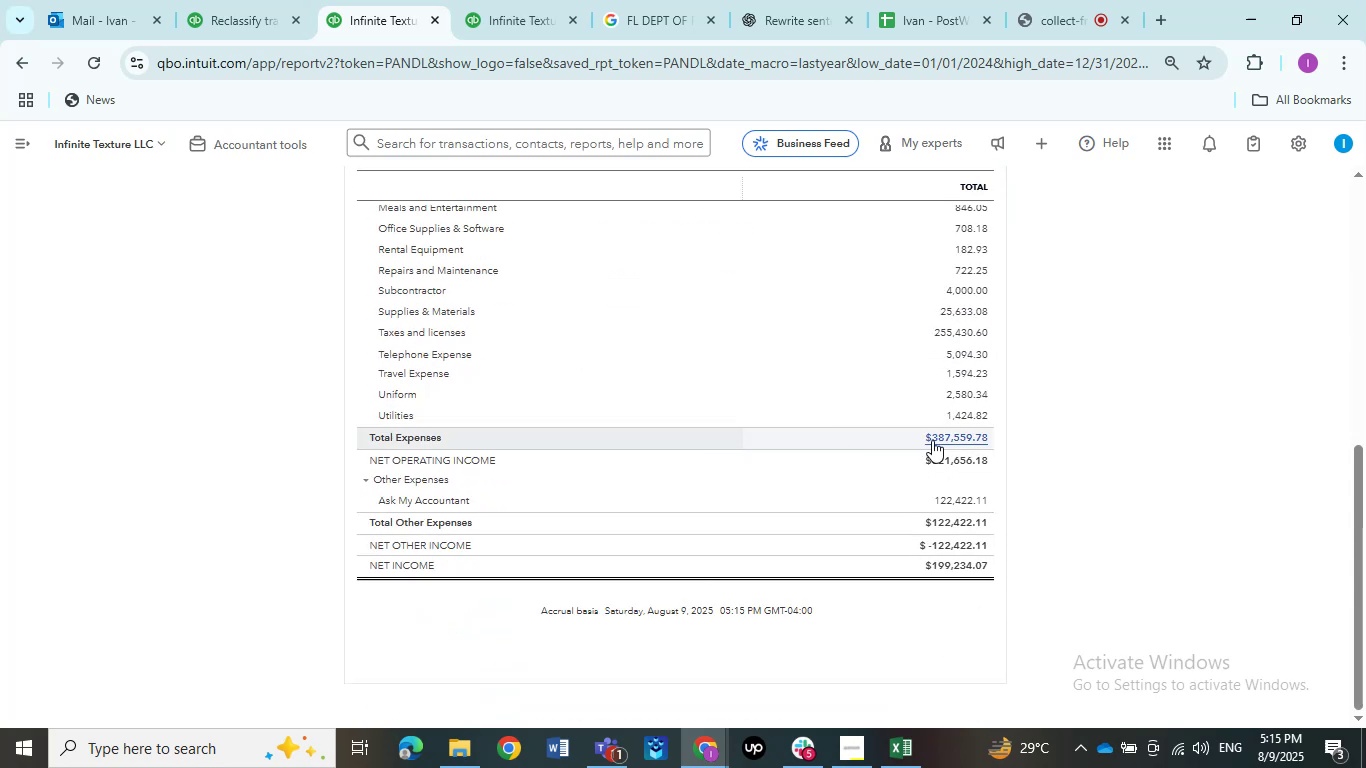 
scroll: coordinate [932, 440], scroll_direction: up, amount: 2.0
 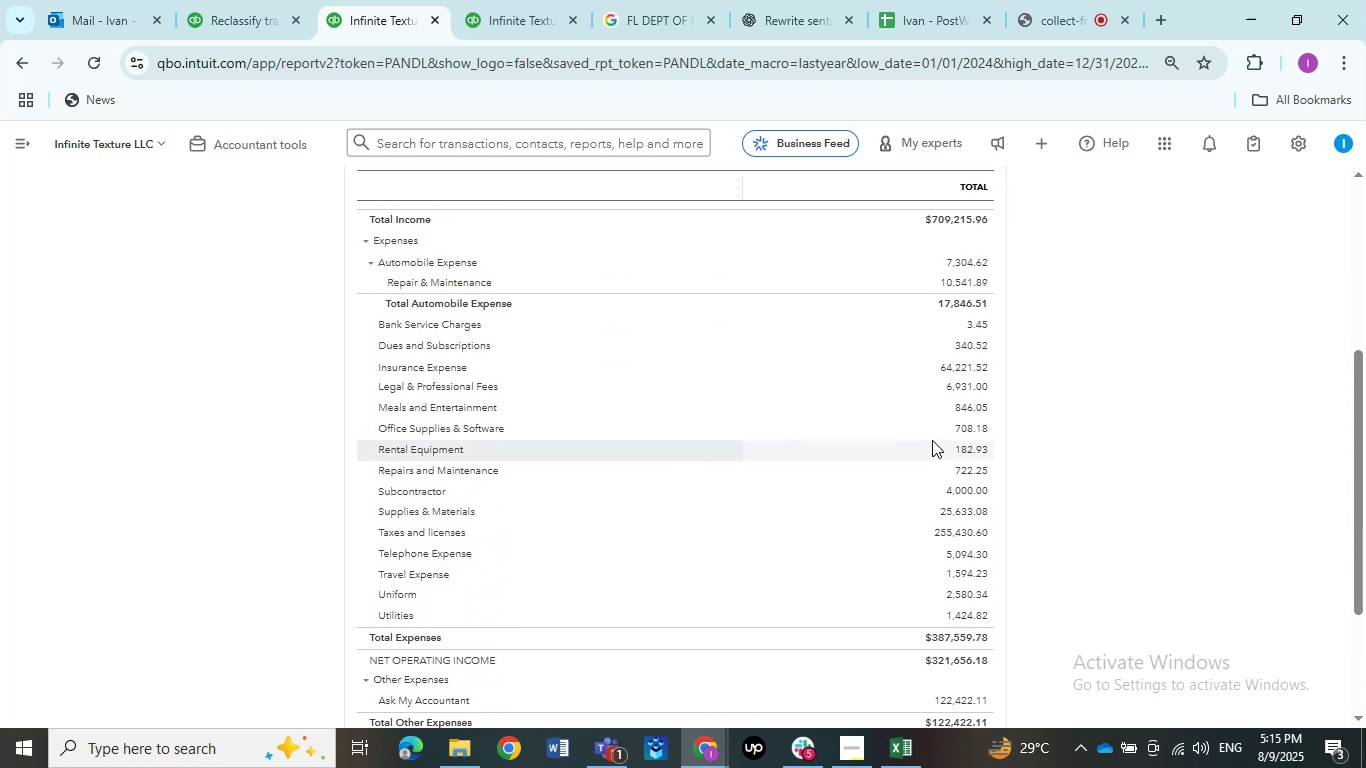 
scroll: coordinate [932, 440], scroll_direction: down, amount: 1.0
 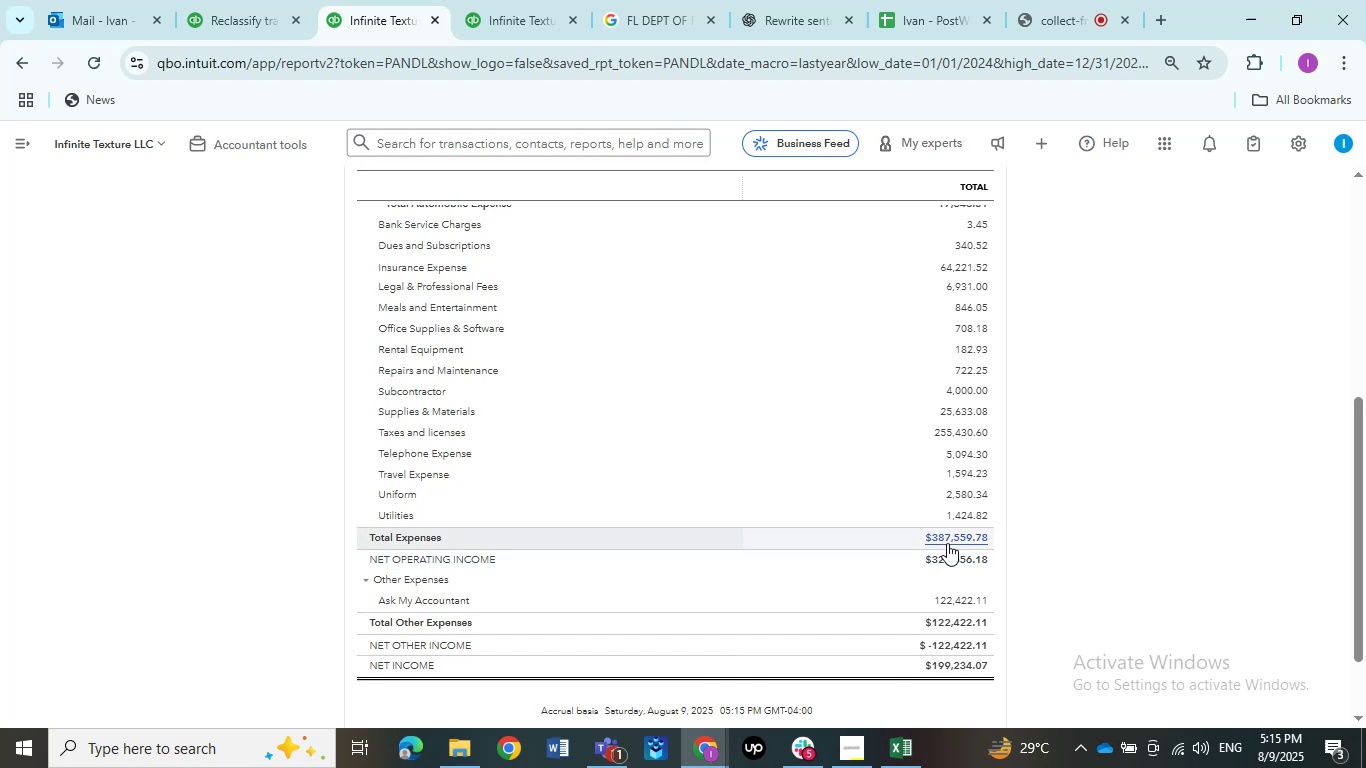 
left_click([947, 543])
 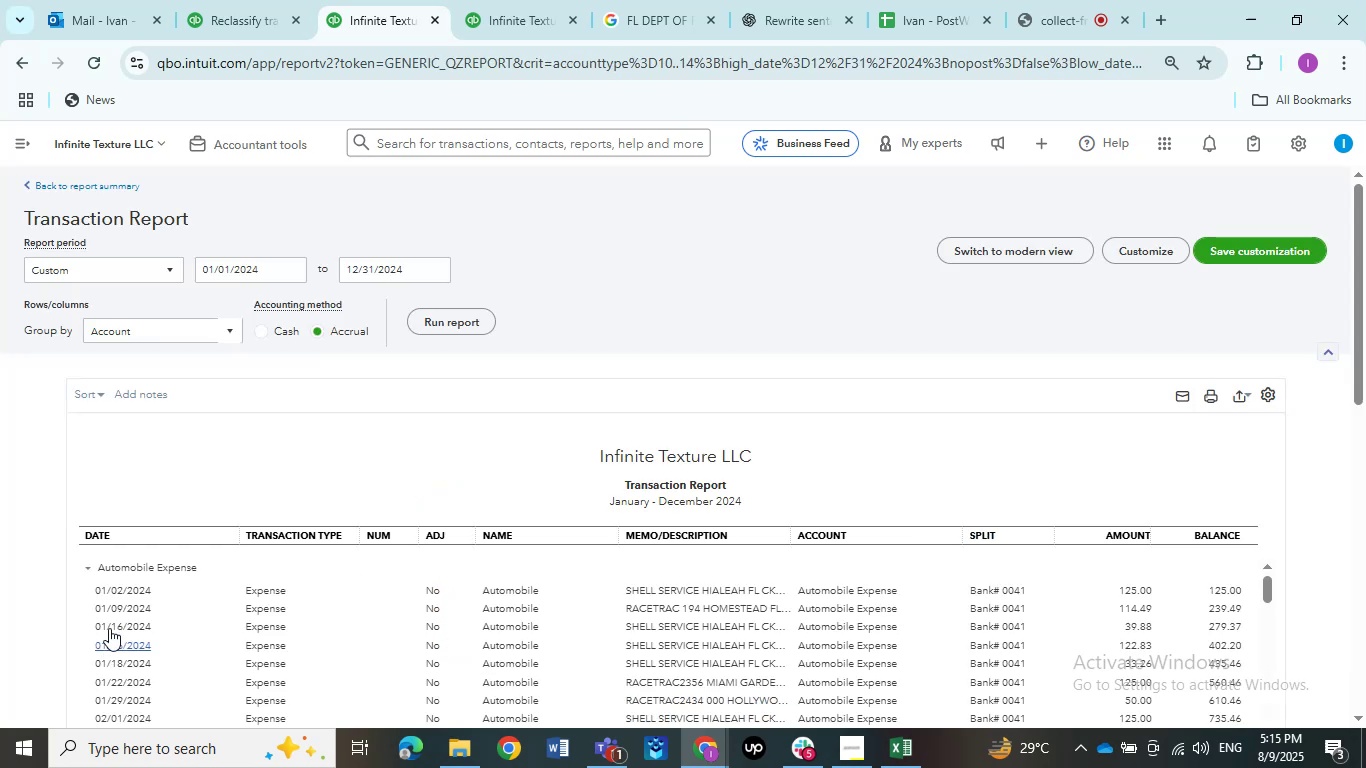 
wait(6.63)
 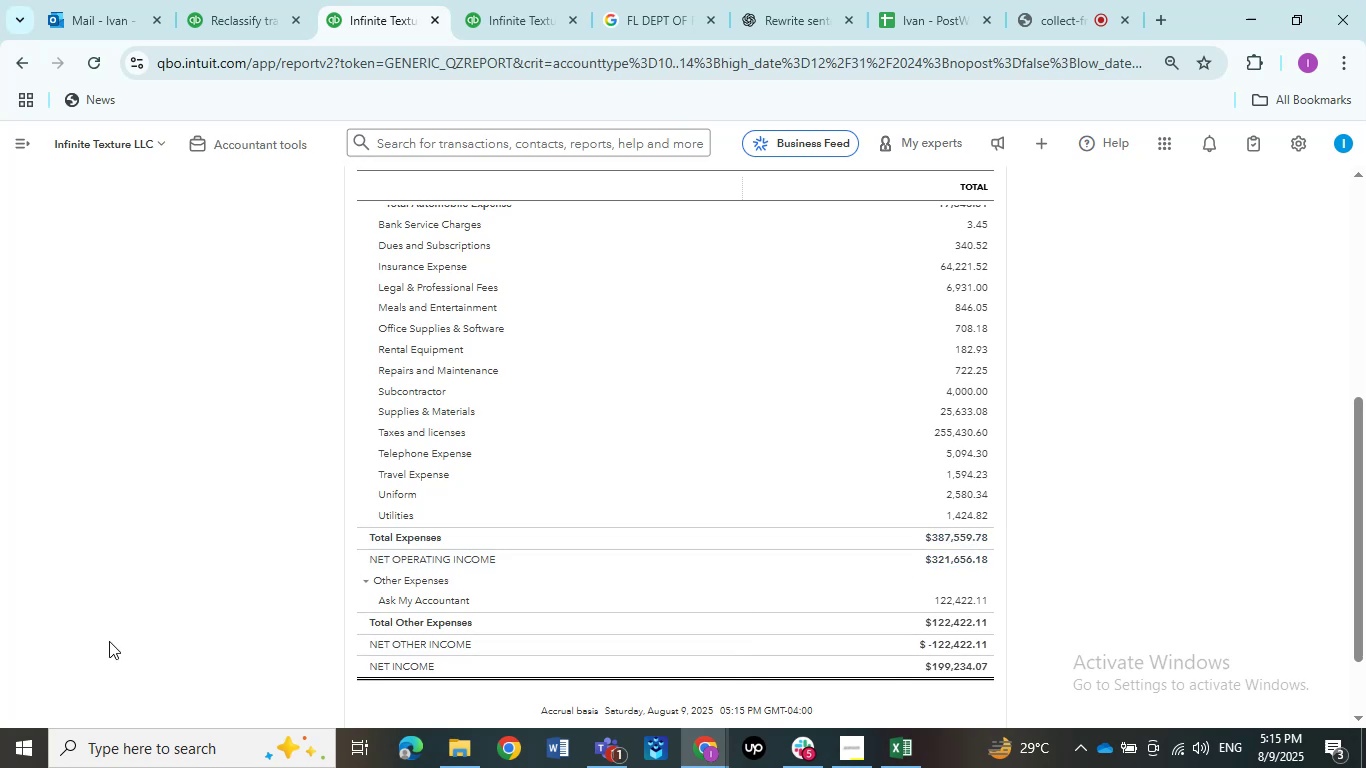 
left_click([119, 264])
 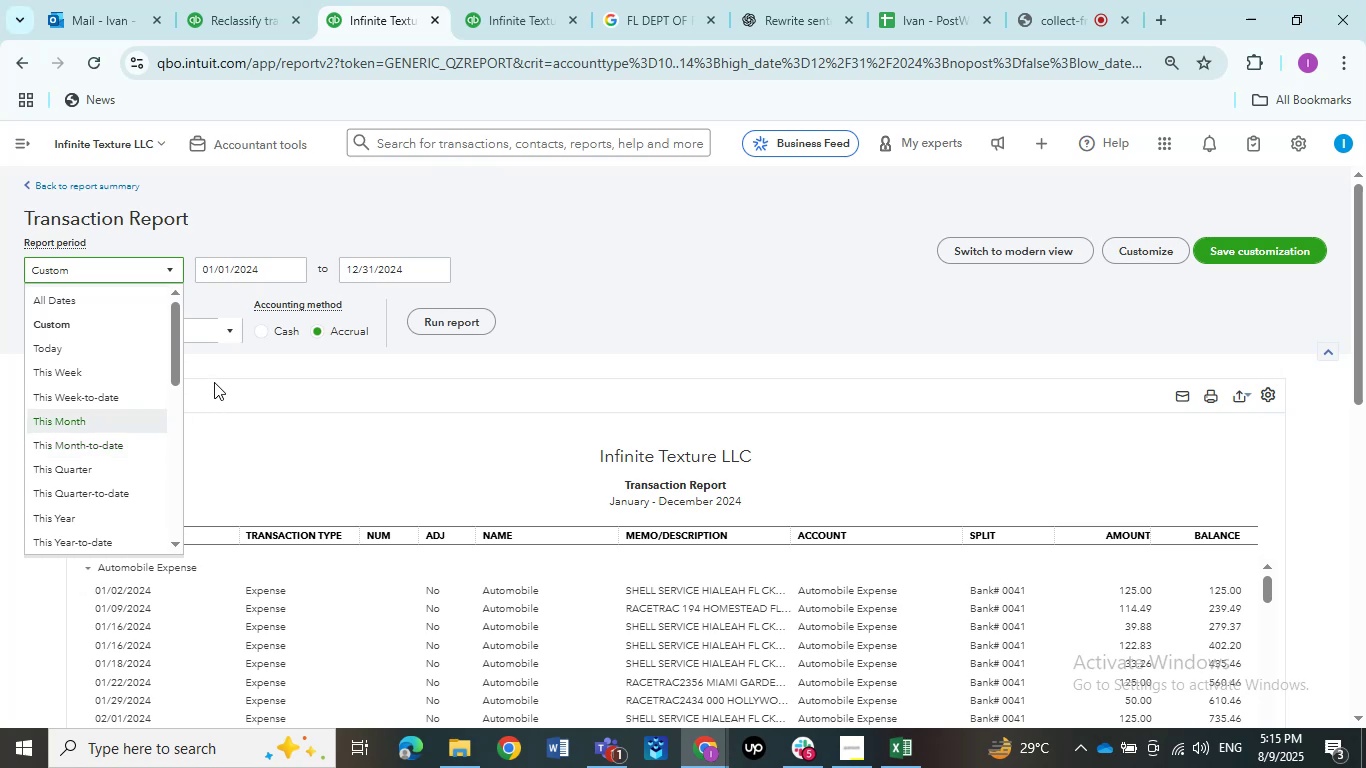 
left_click([214, 365])
 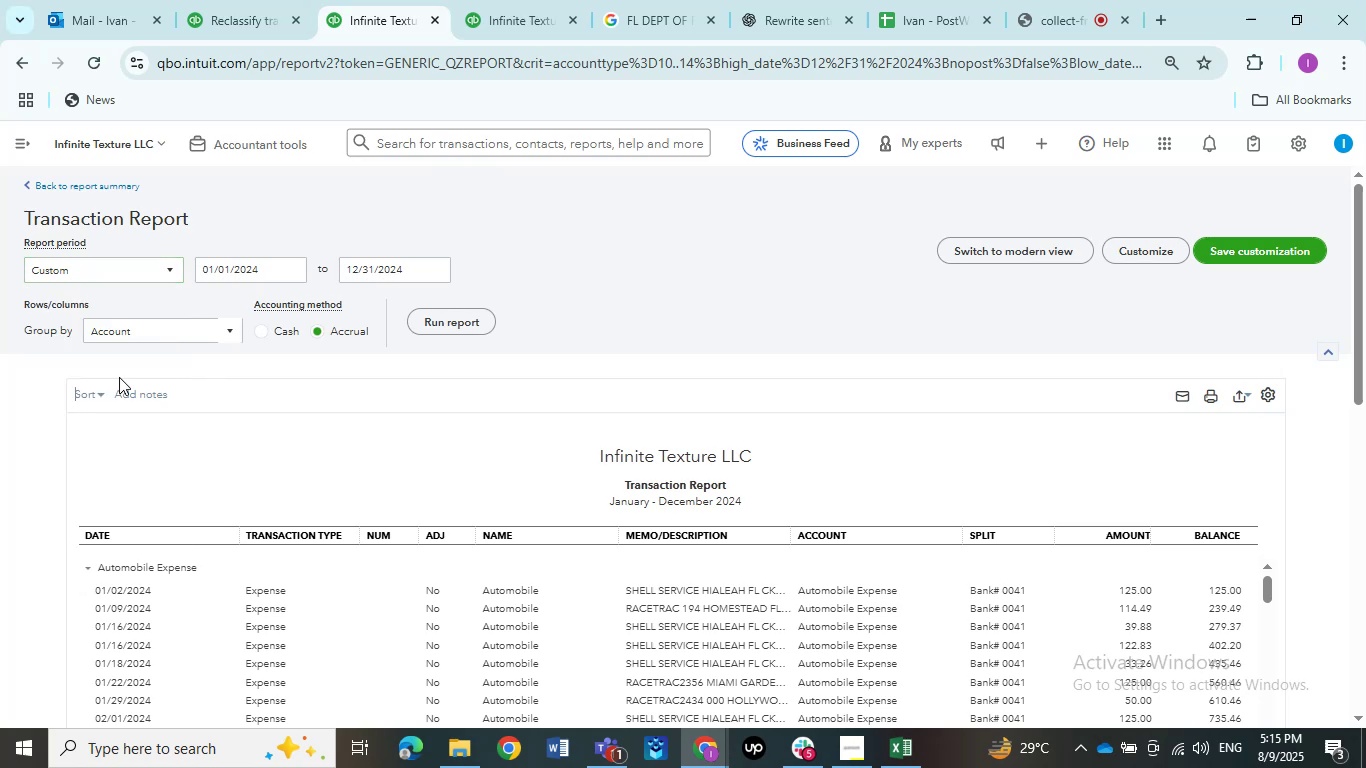 
left_click([102, 389])
 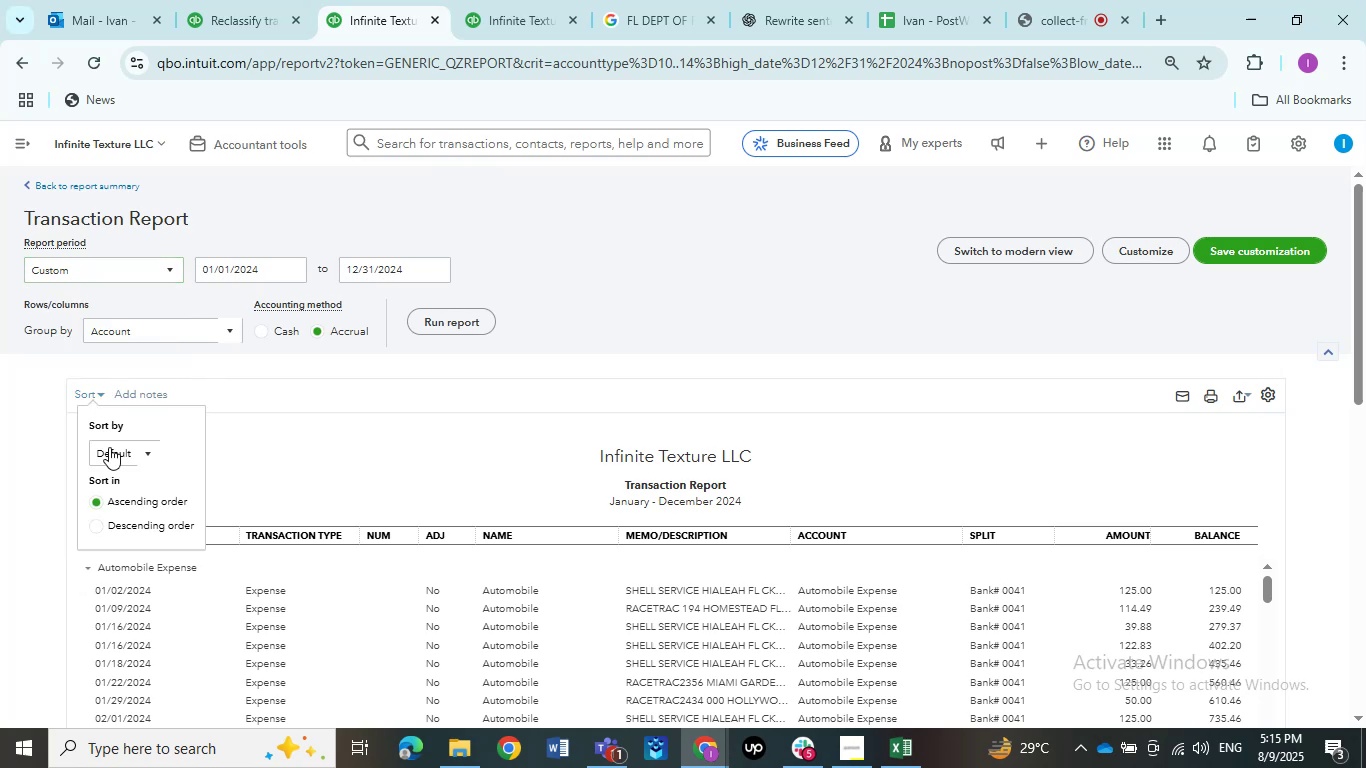 
left_click([109, 448])
 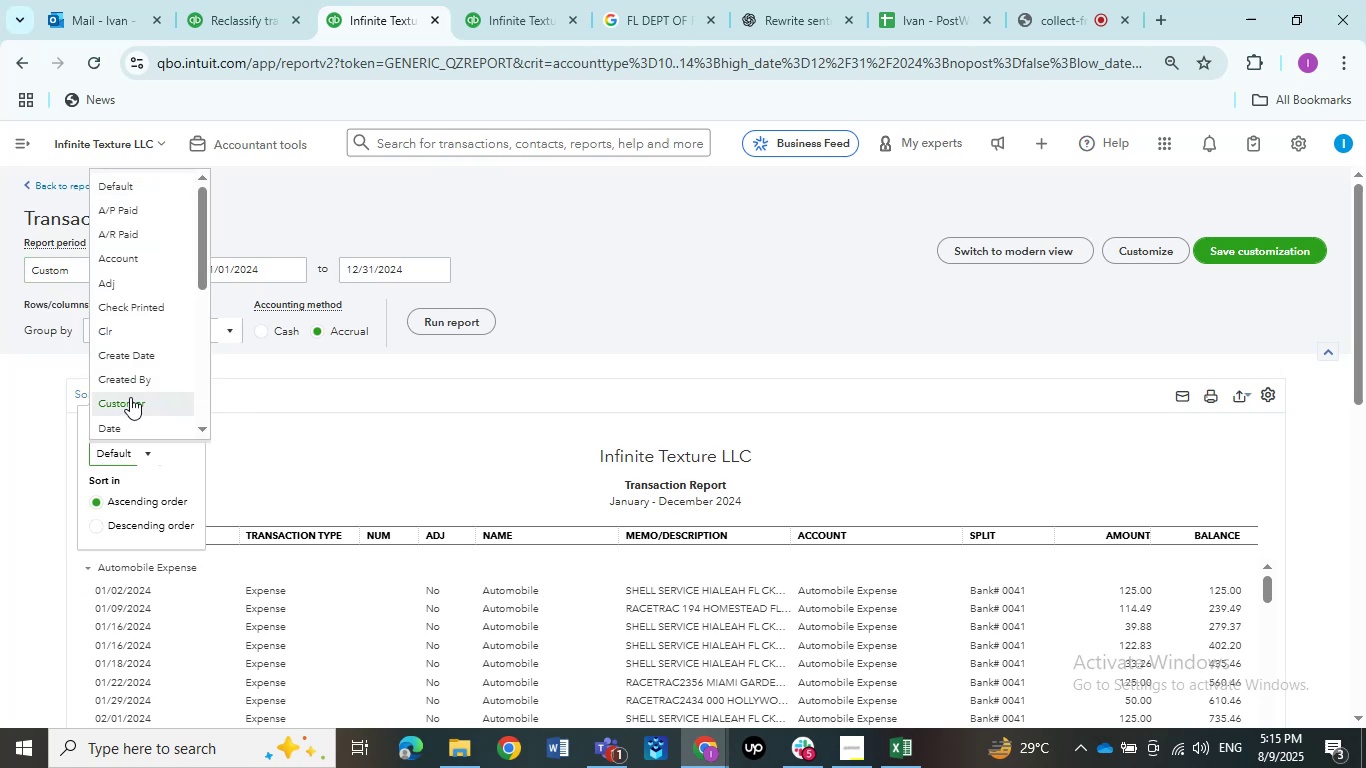 
wait(6.81)
 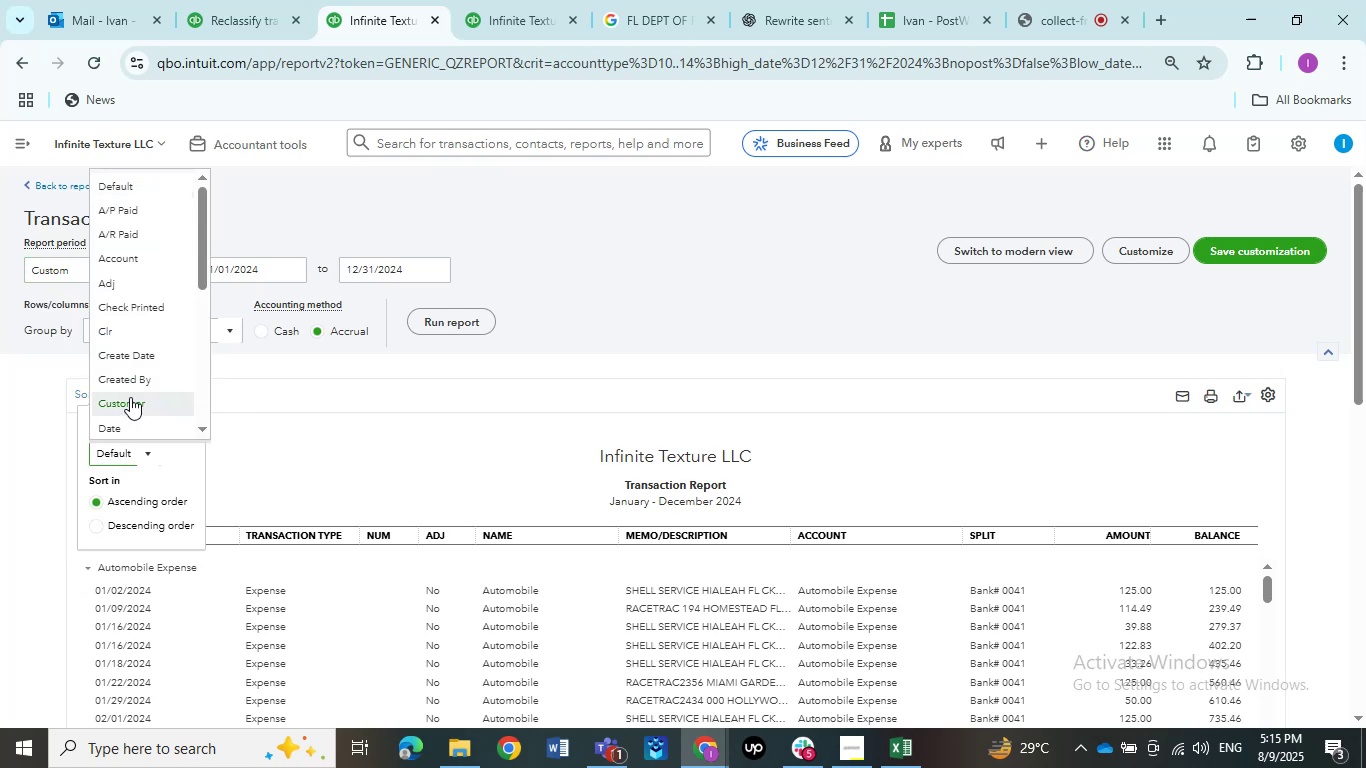 
left_click([1054, 10])
 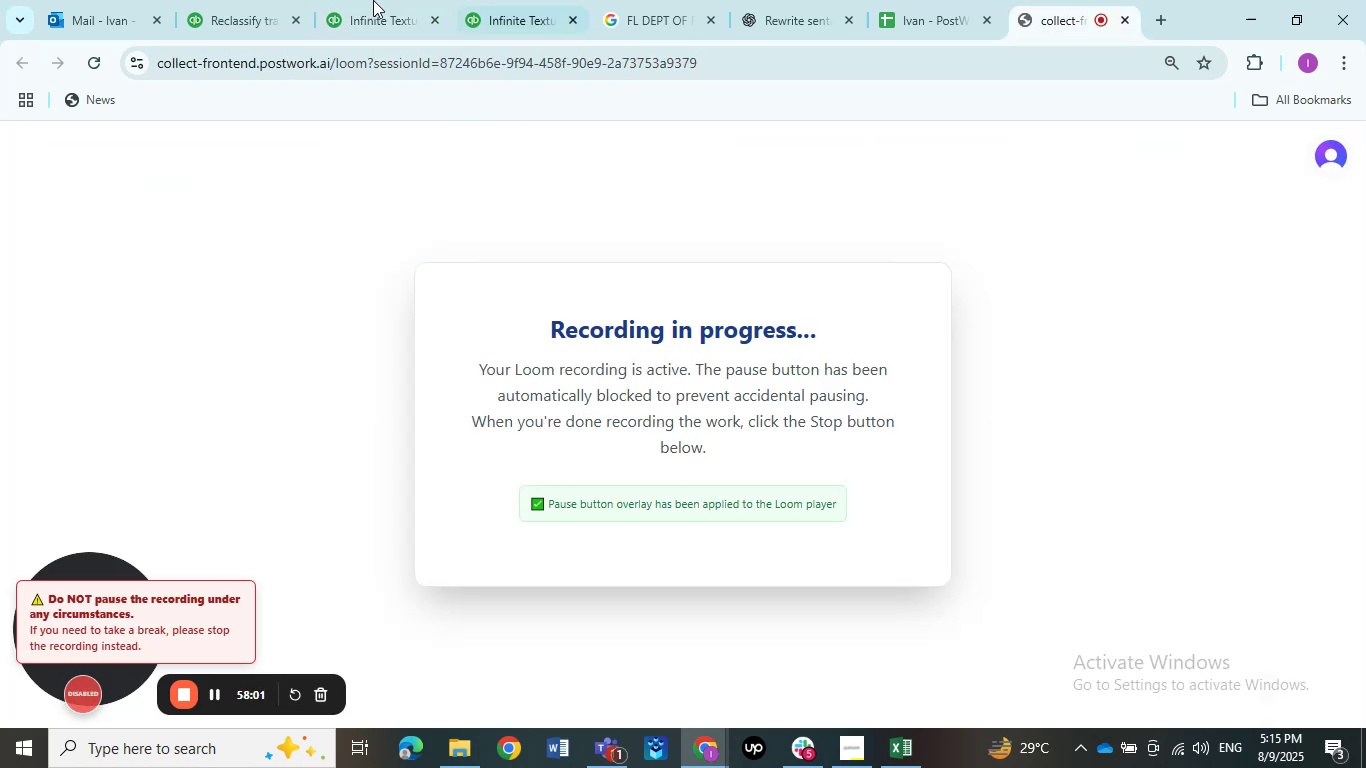 
left_click([374, 0])
 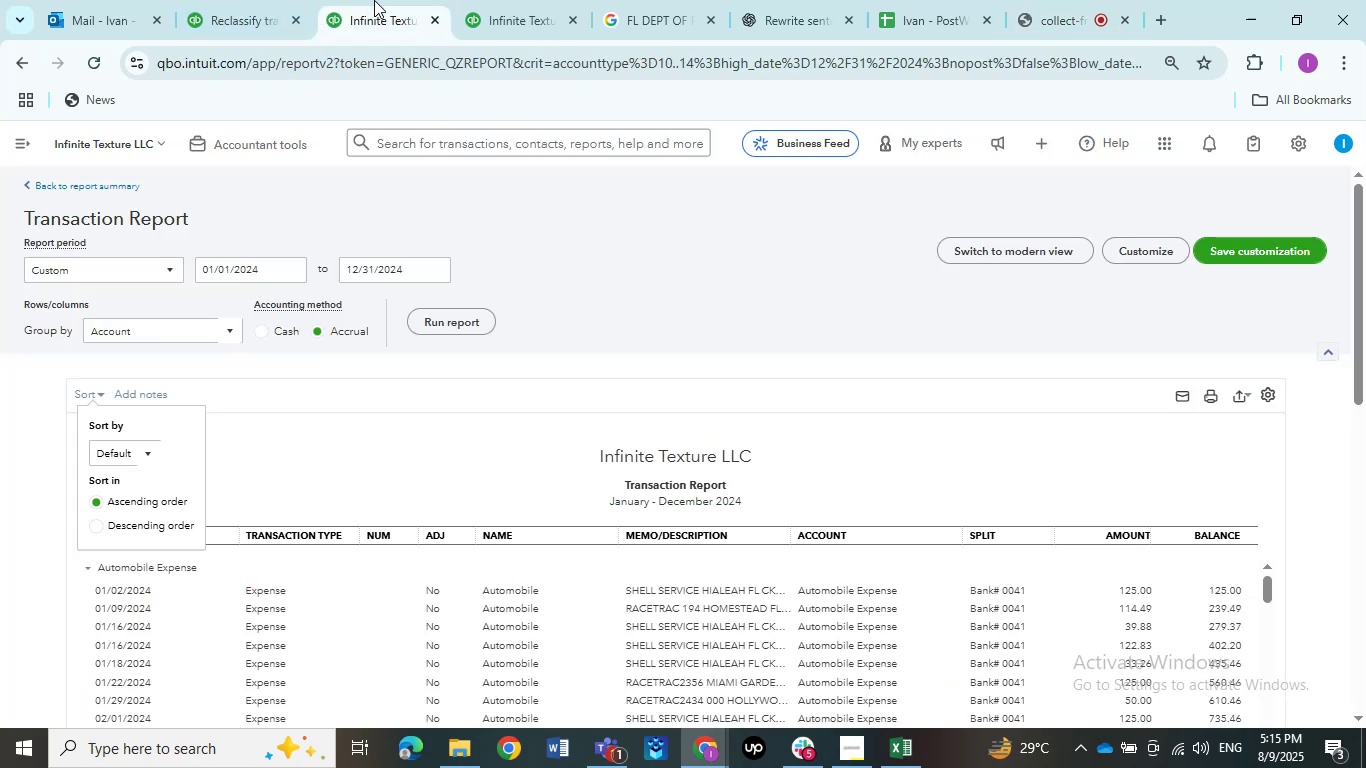 
wait(9.86)
 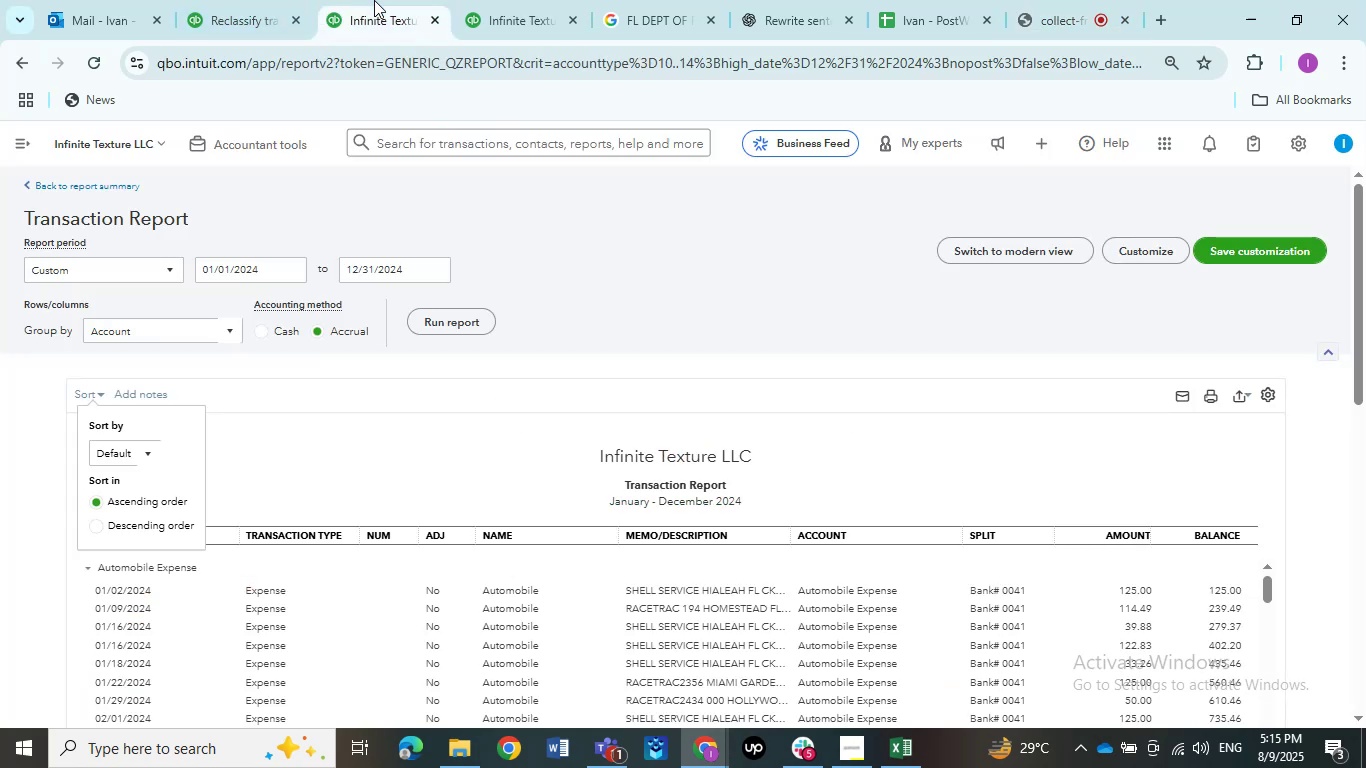 
scroll: coordinate [132, 398], scroll_direction: down, amount: 6.0
 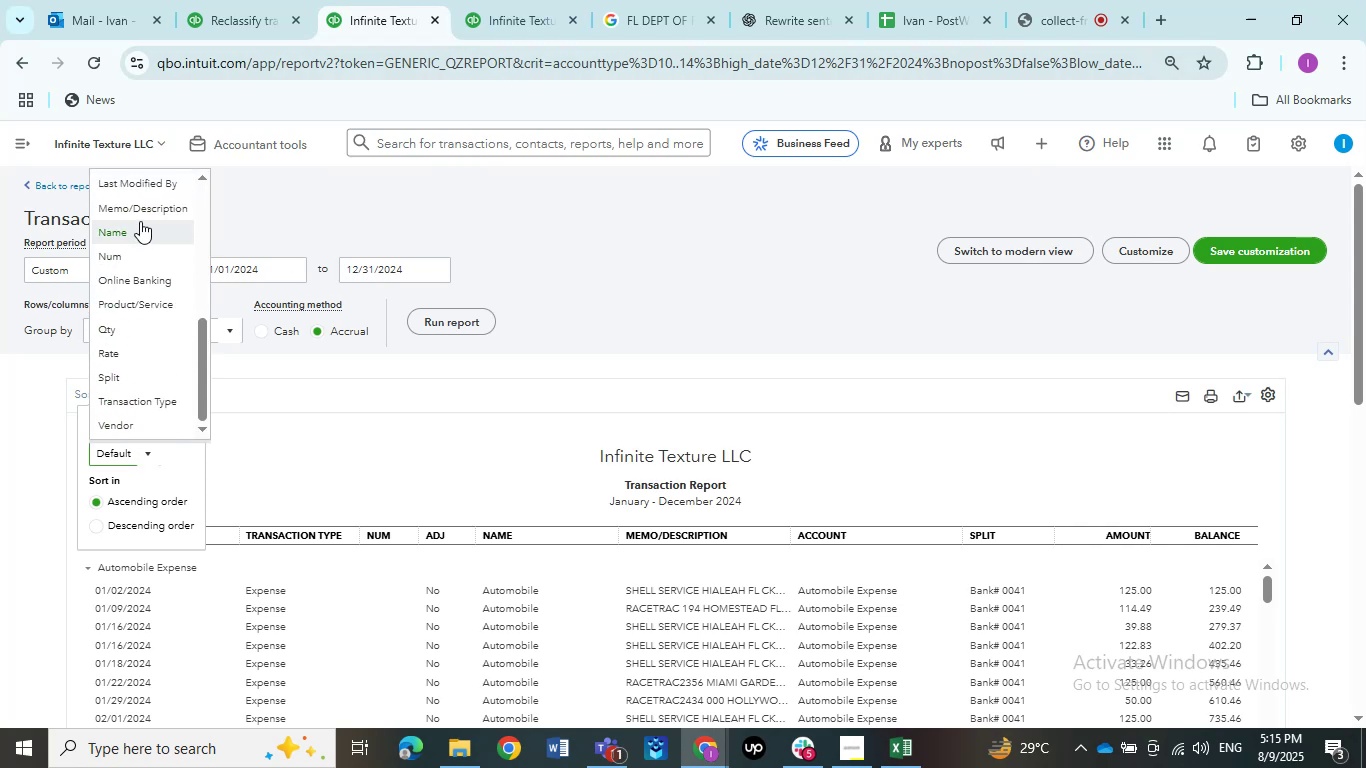 
left_click([139, 207])
 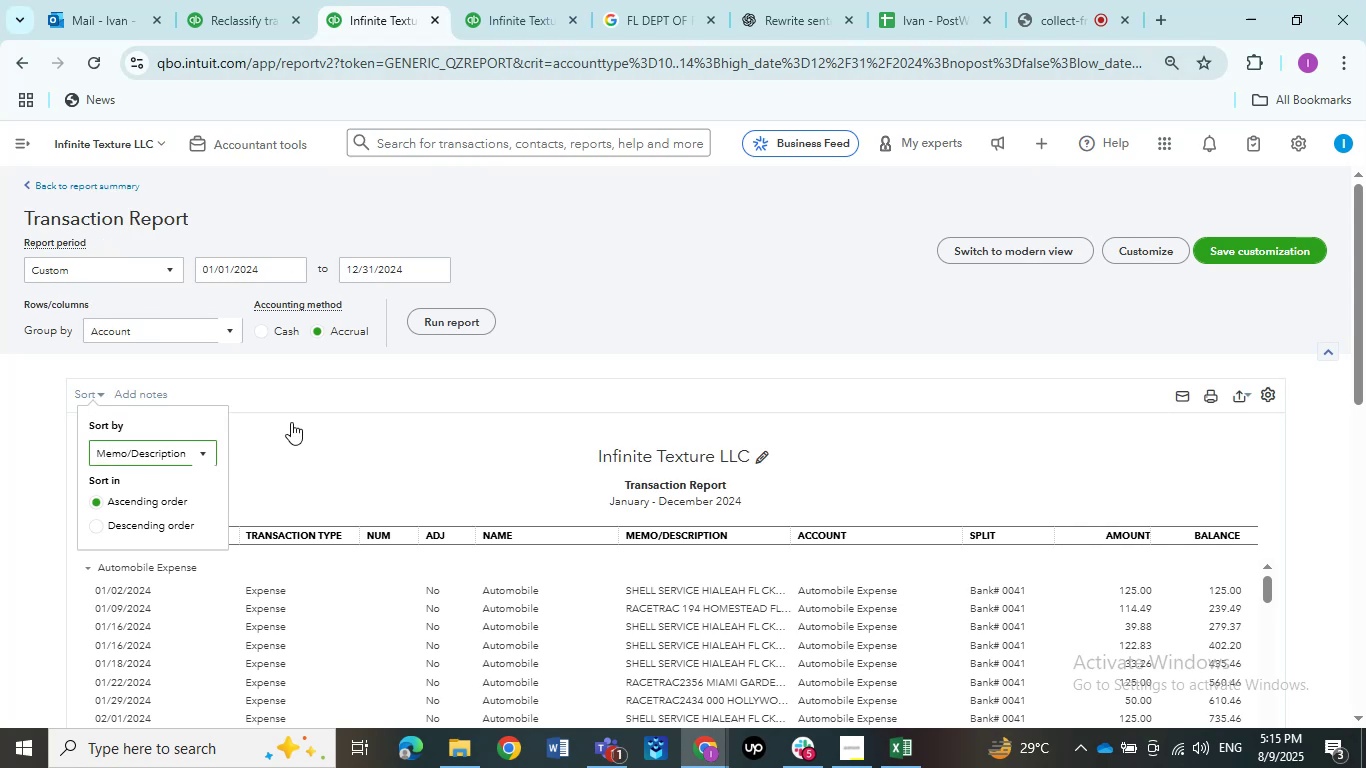 
left_click([291, 414])
 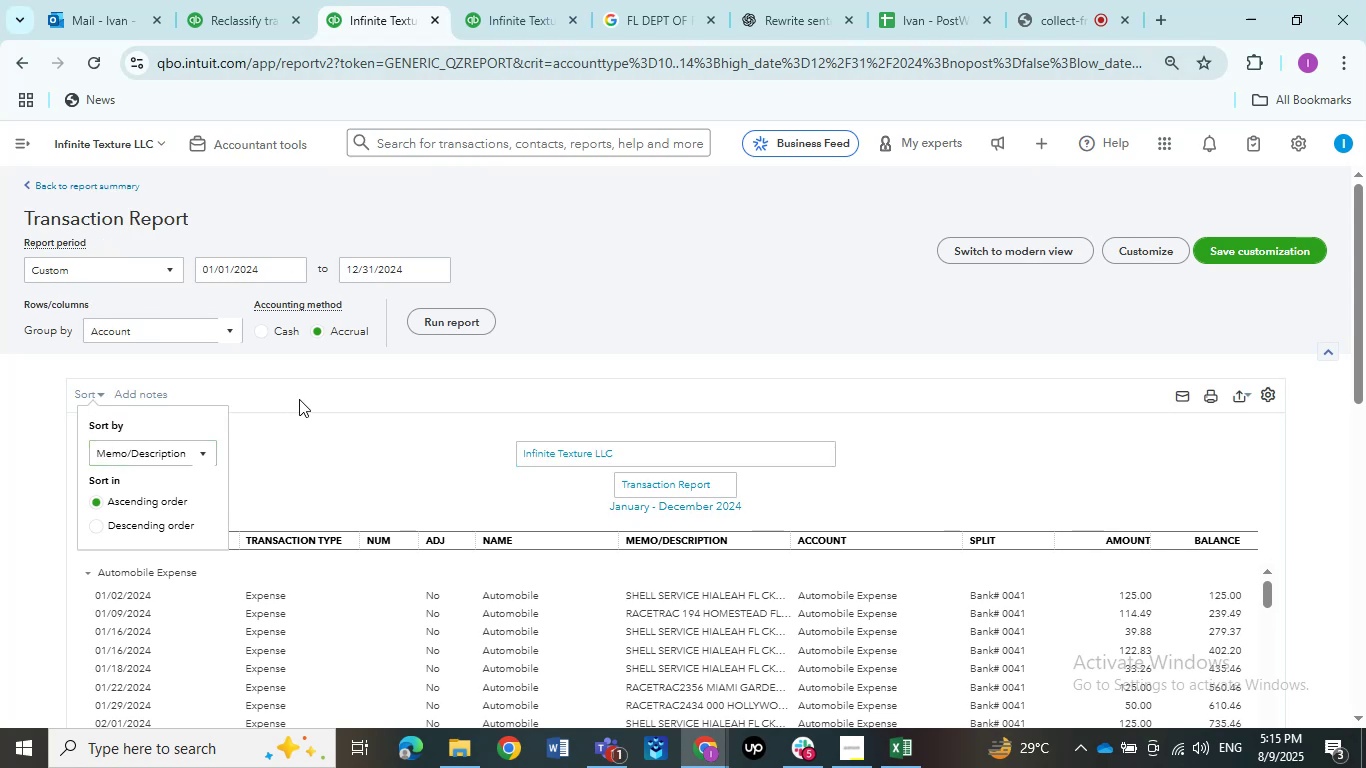 
left_click([300, 399])
 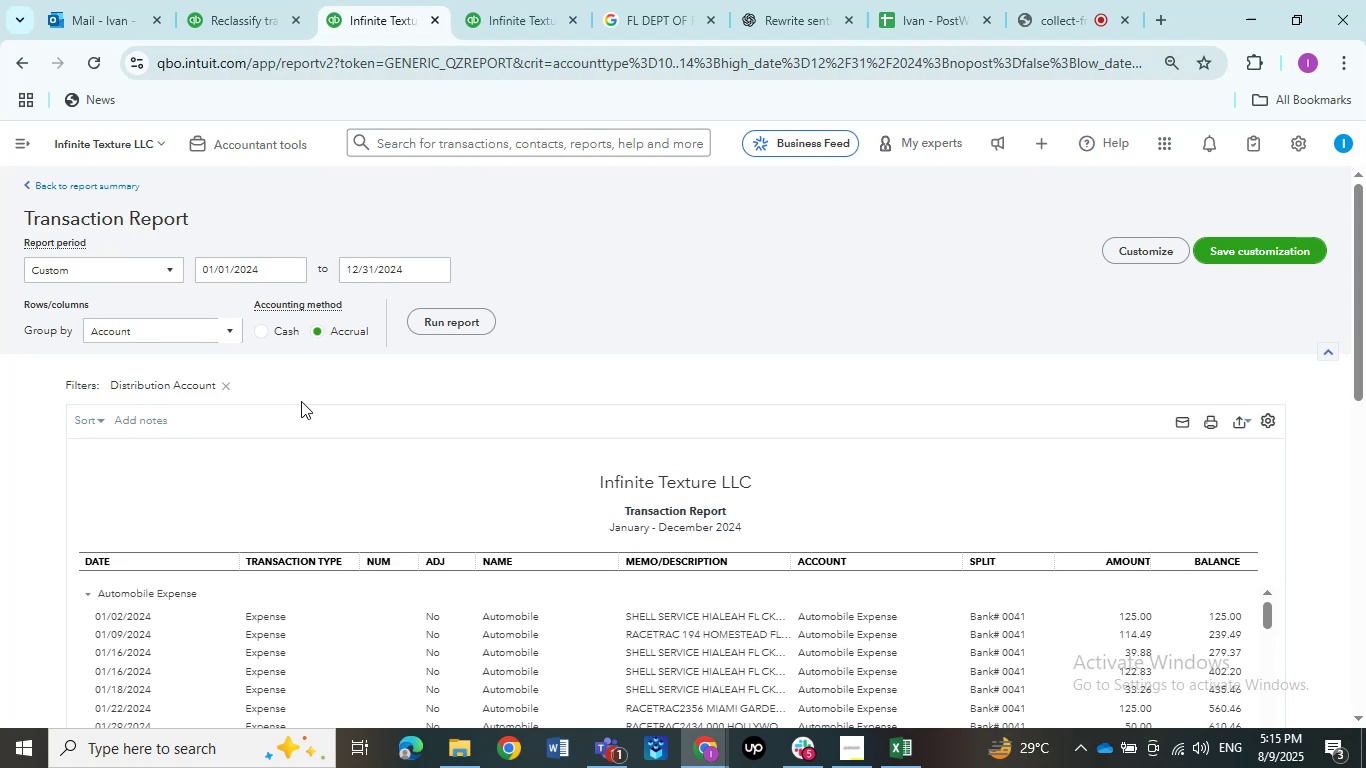 
left_click([373, 383])
 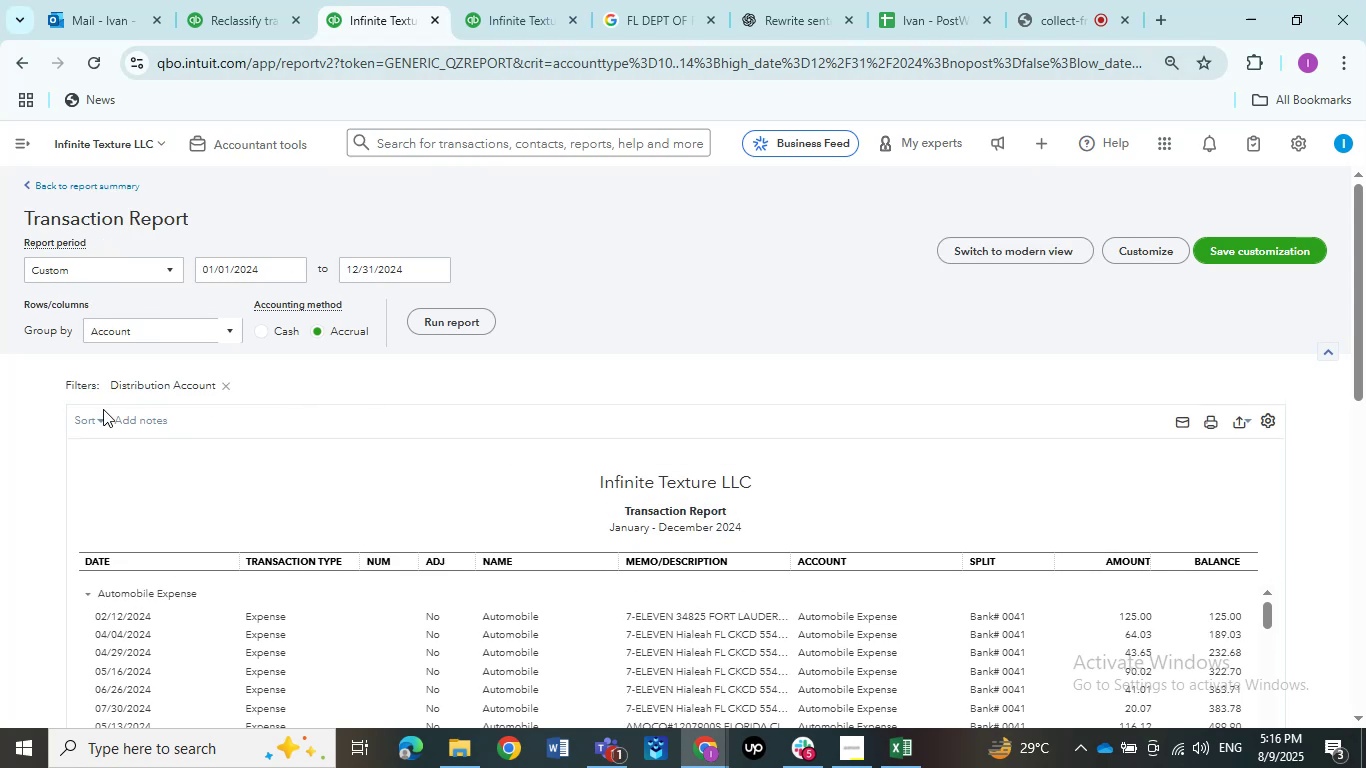 
left_click([46, 412])
 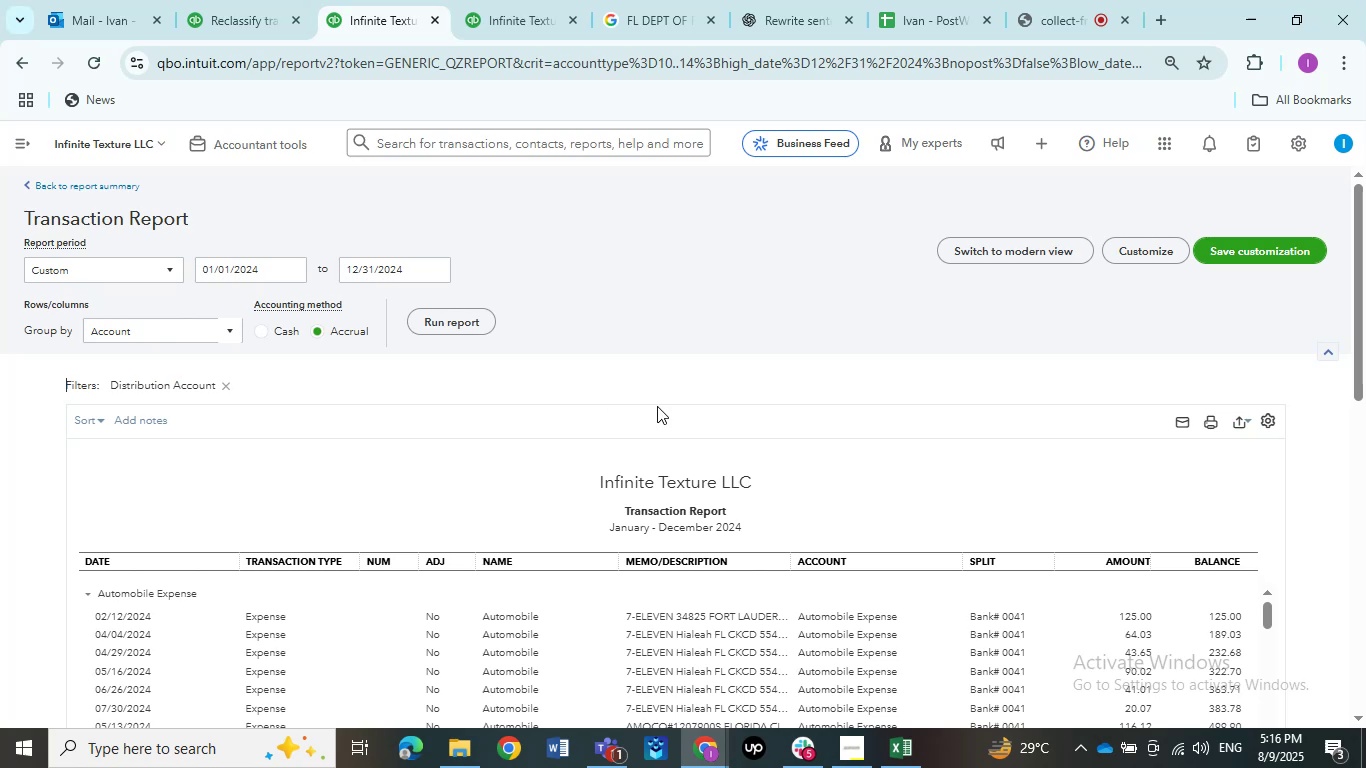 
left_click([654, 399])
 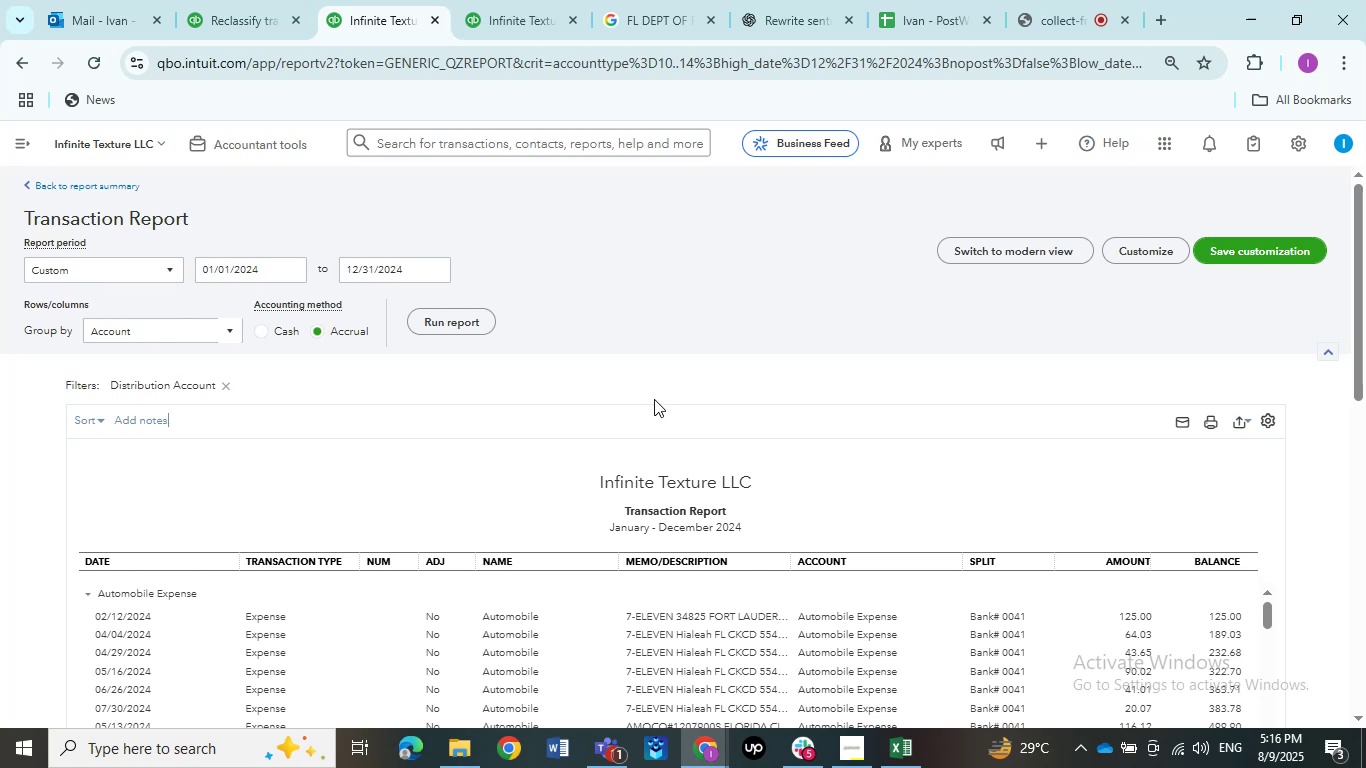 
scroll: coordinate [653, 451], scroll_direction: down, amount: 20.0
 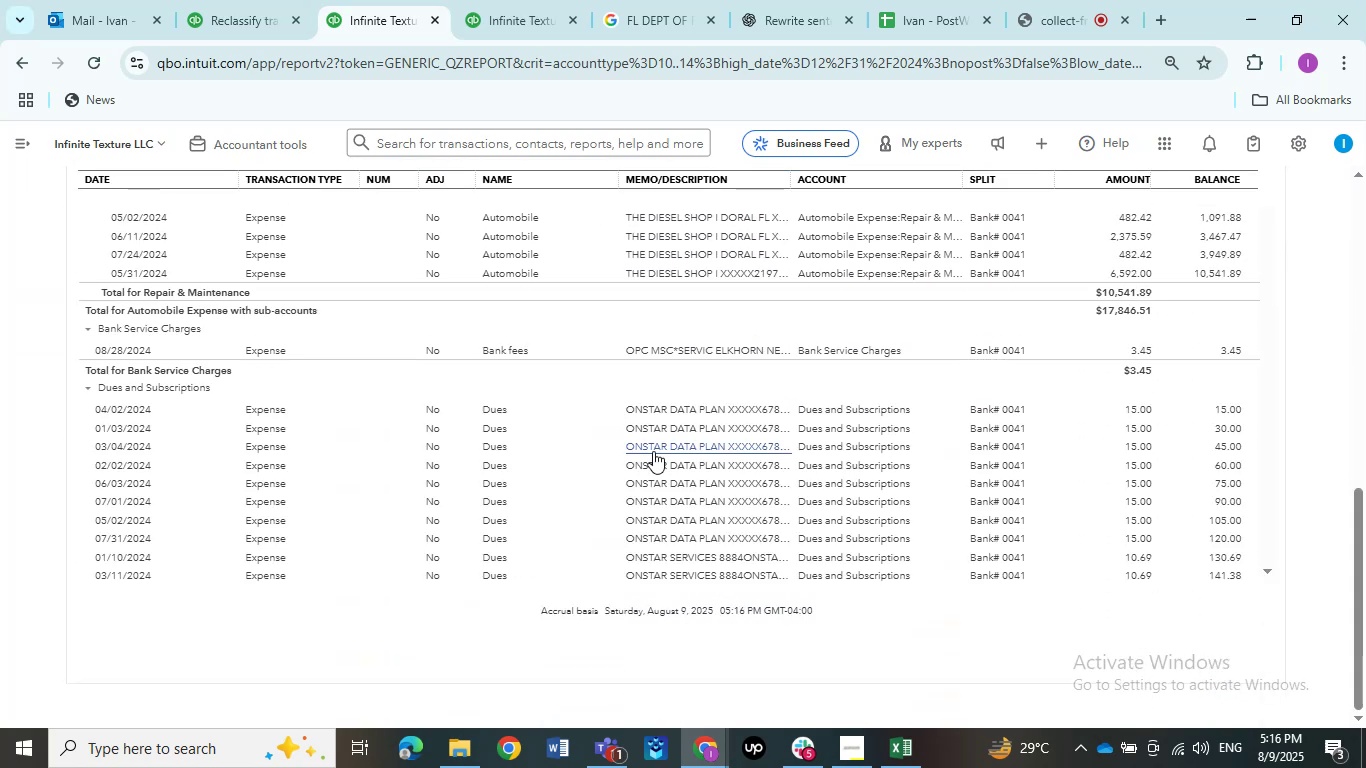 
wait(9.46)
 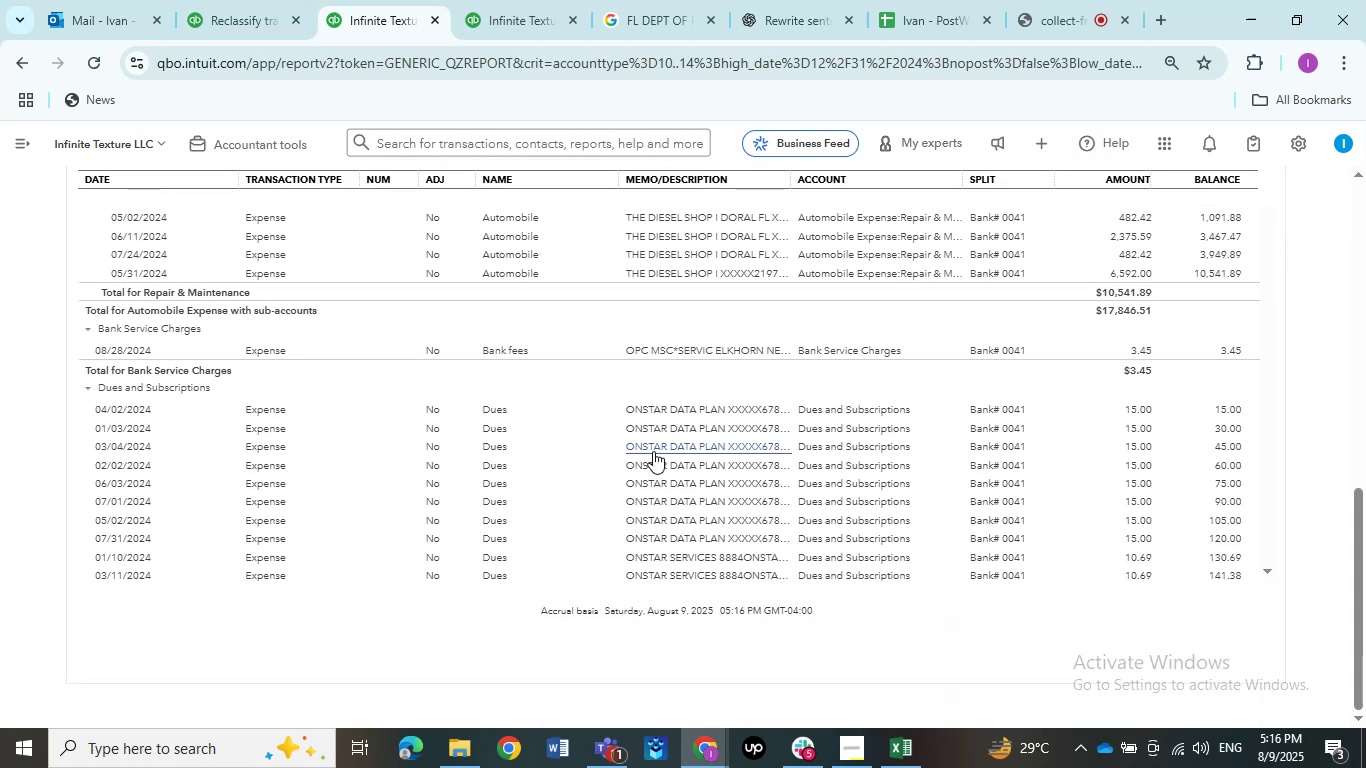 
scroll: coordinate [529, 440], scroll_direction: down, amount: 17.0
 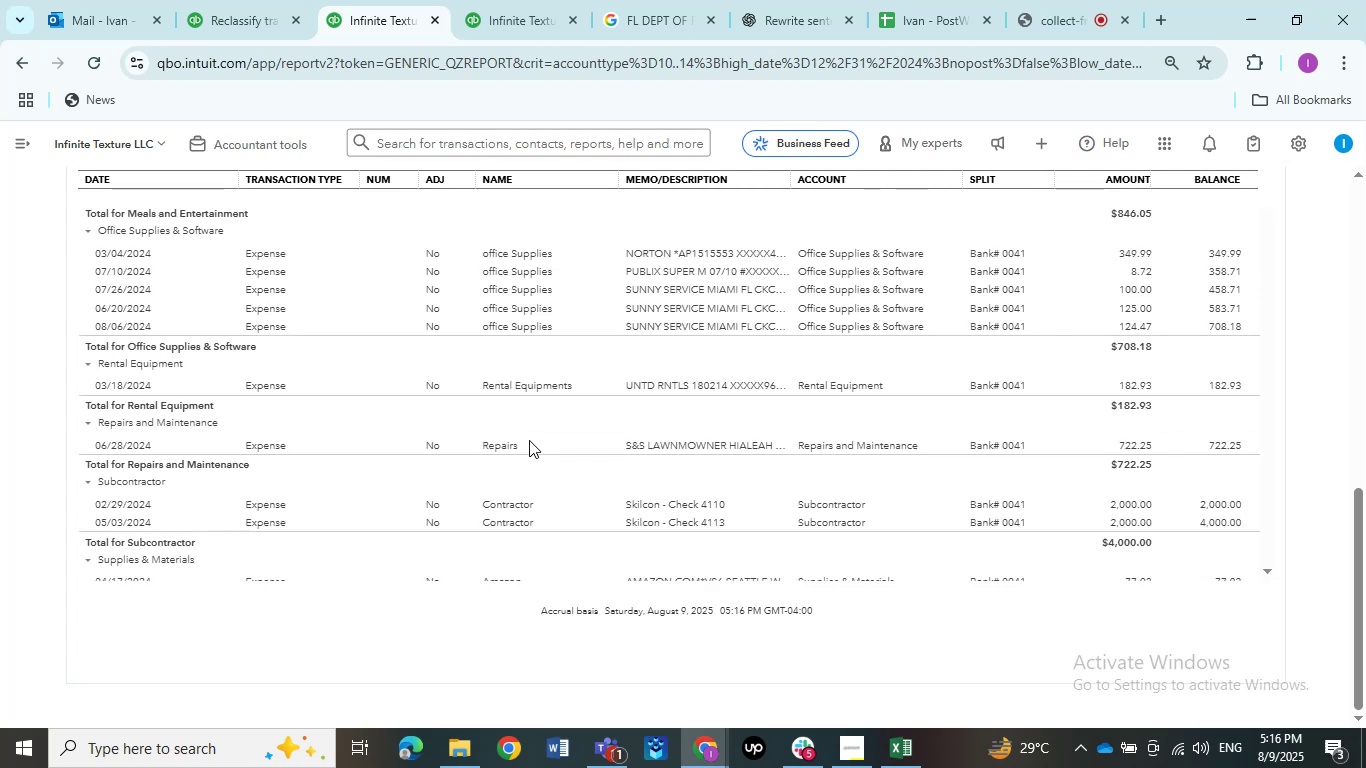 
scroll: coordinate [516, 626], scroll_direction: up, amount: 11.0
 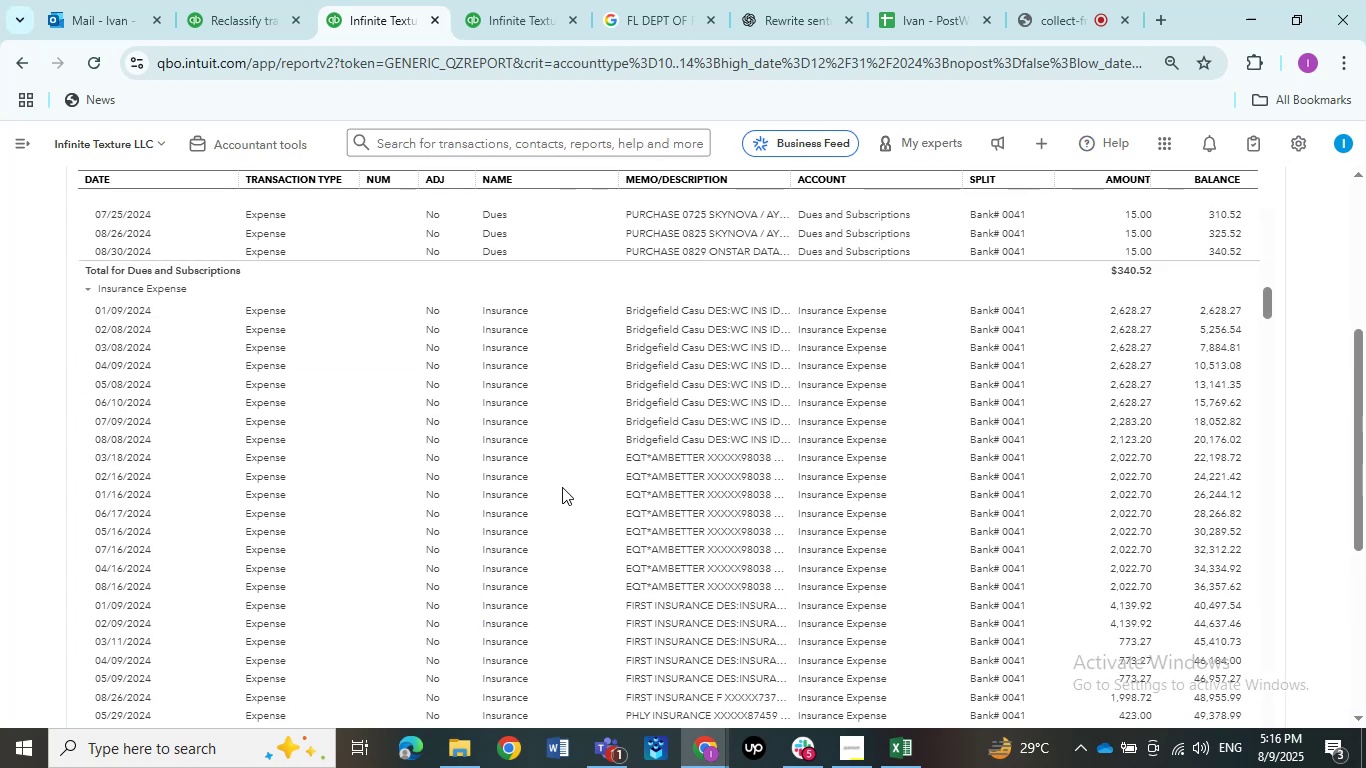 
scroll: coordinate [562, 487], scroll_direction: down, amount: 8.0
 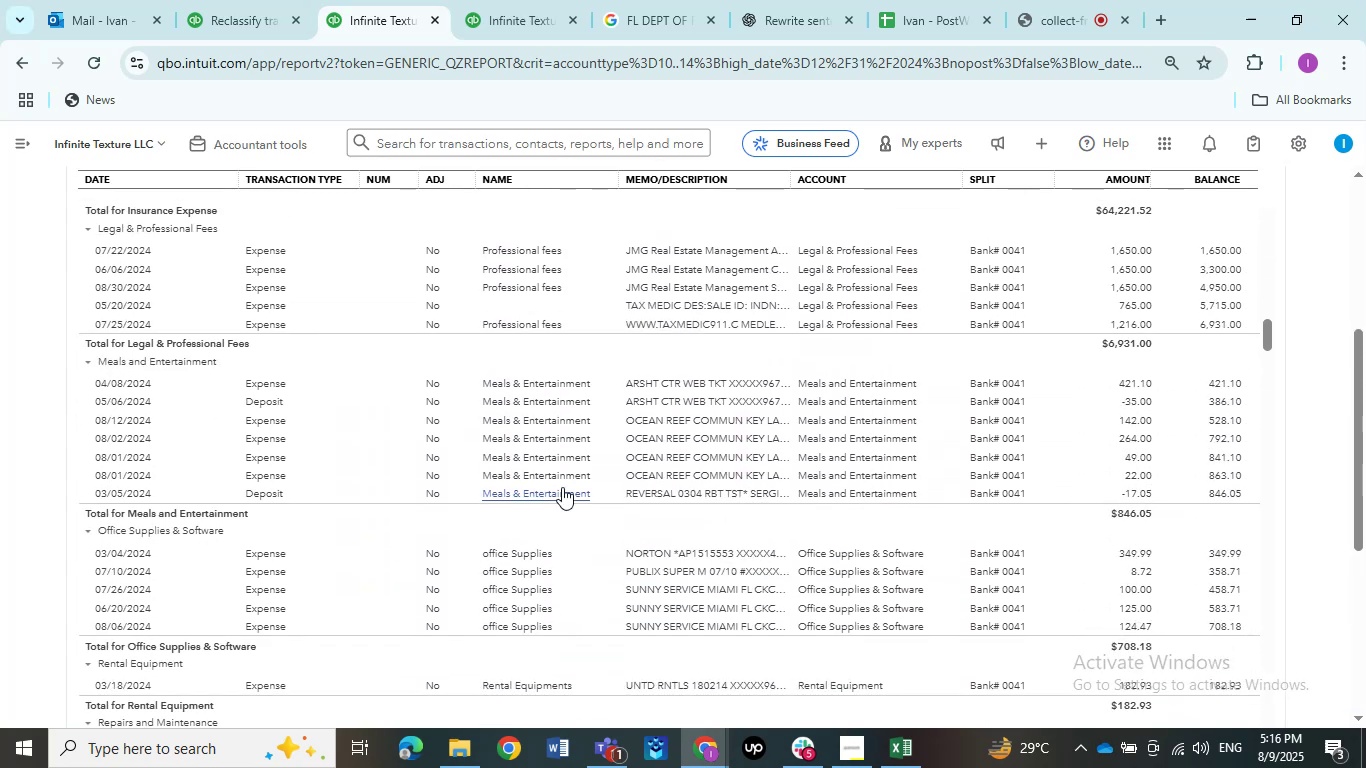 
scroll: coordinate [562, 487], scroll_direction: up, amount: 9.0
 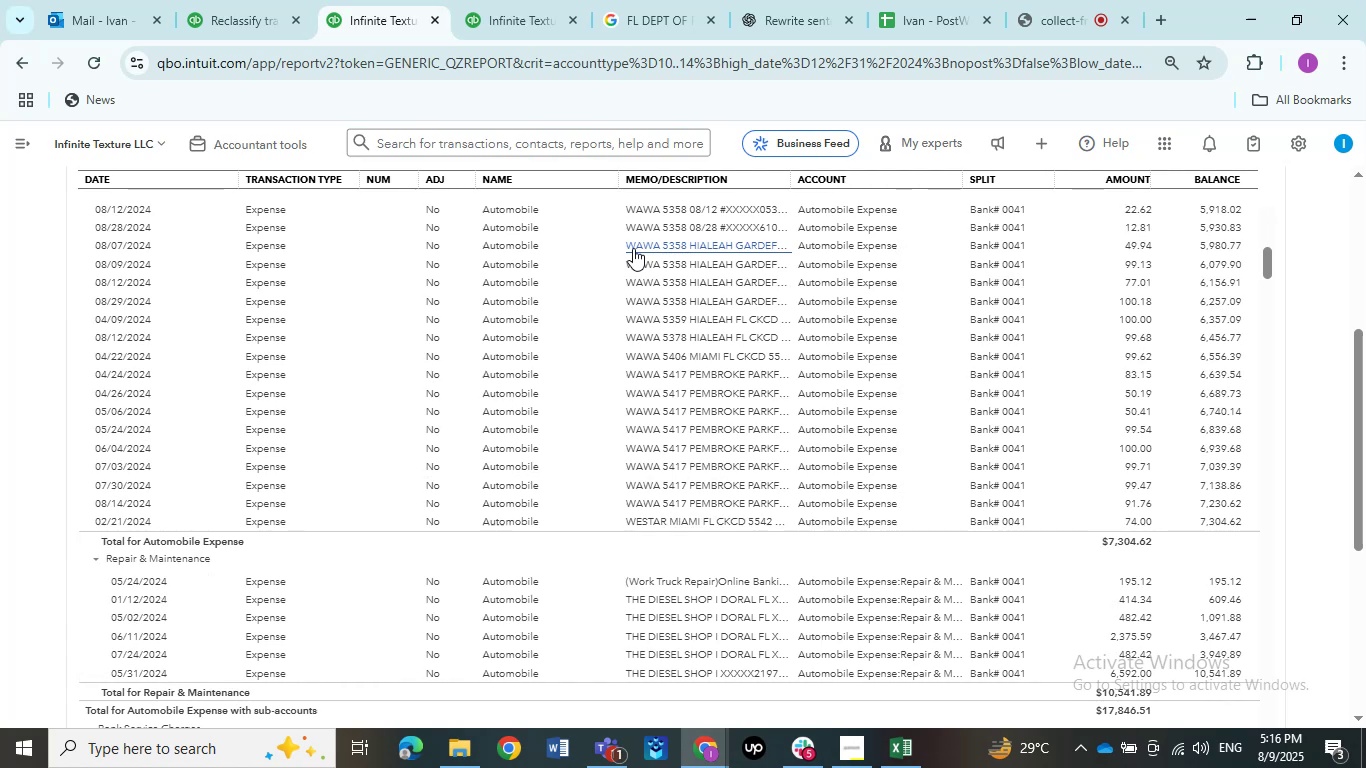 
wait(21.85)
 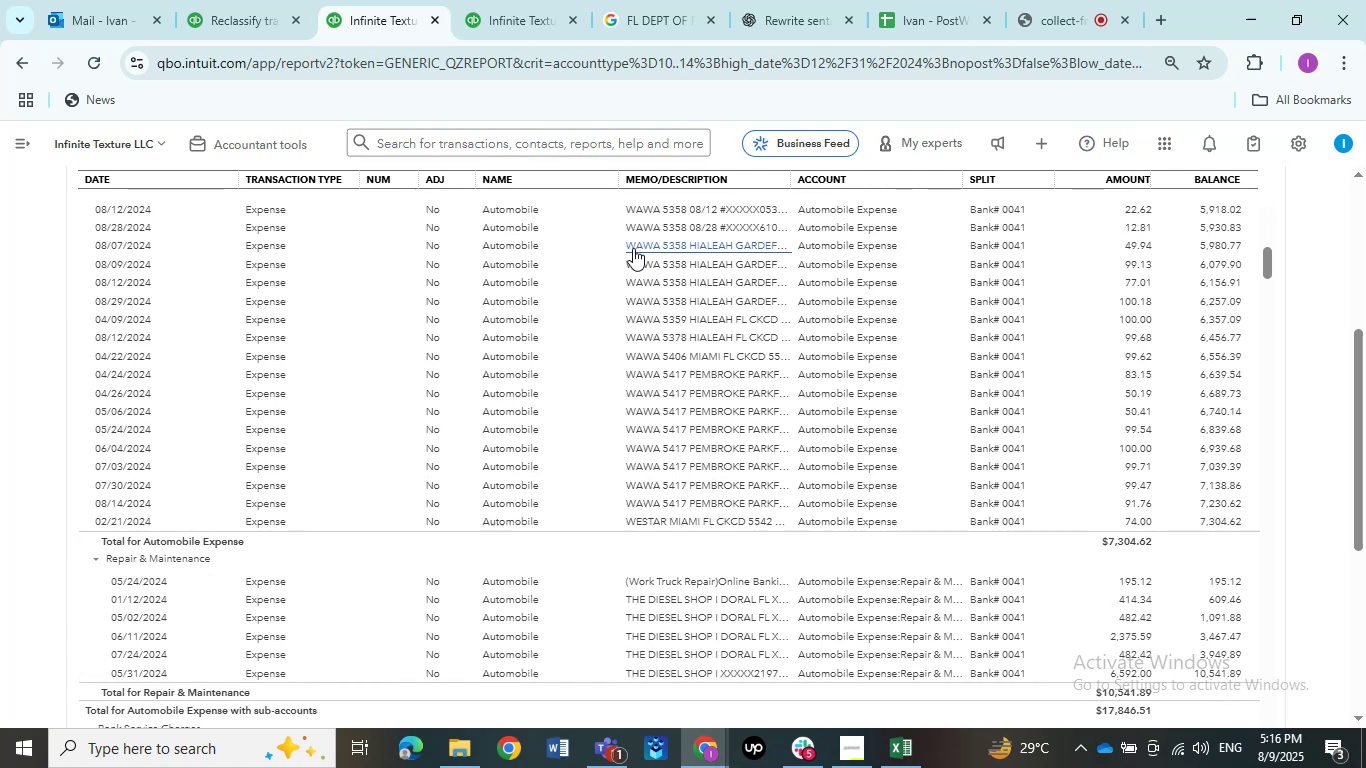 
left_click([1049, 9])
 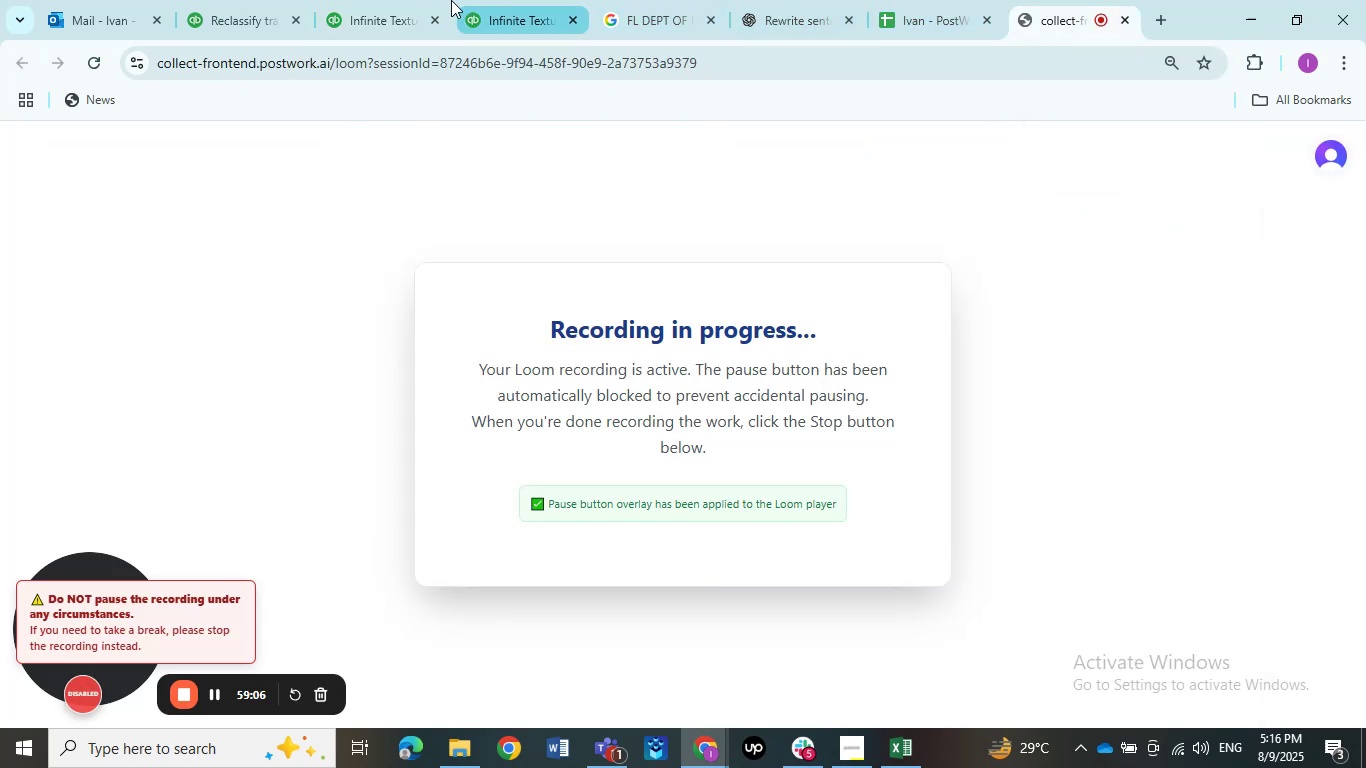 
left_click([397, 0])
 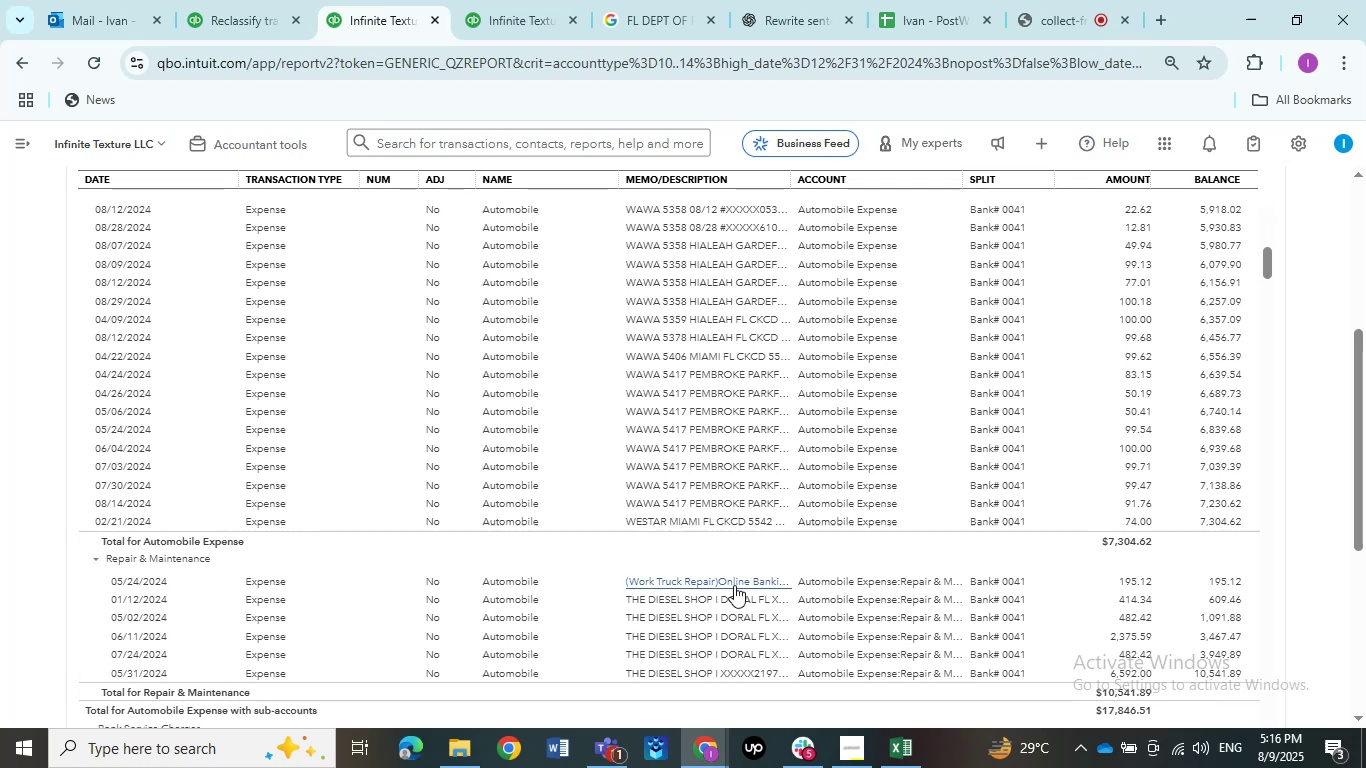 
left_click([624, 741])
 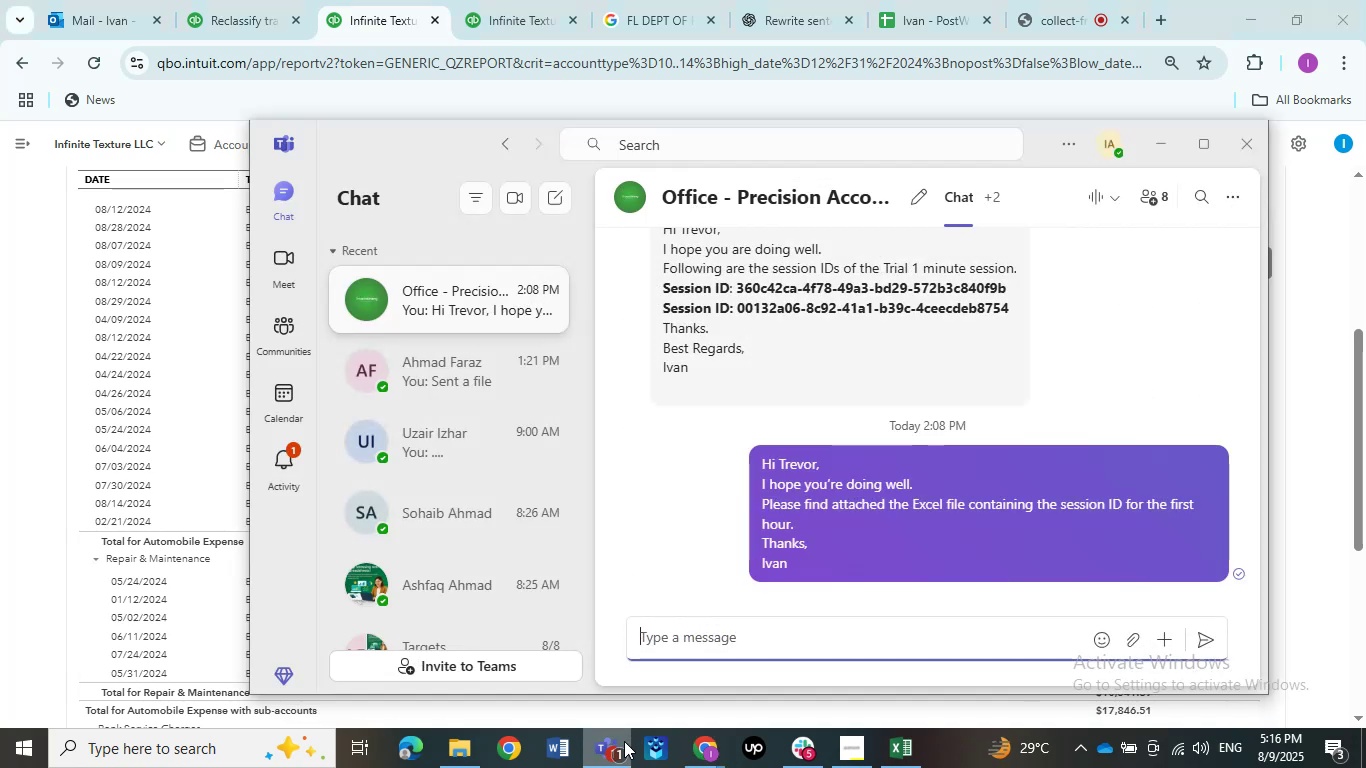 
left_click([624, 741])
 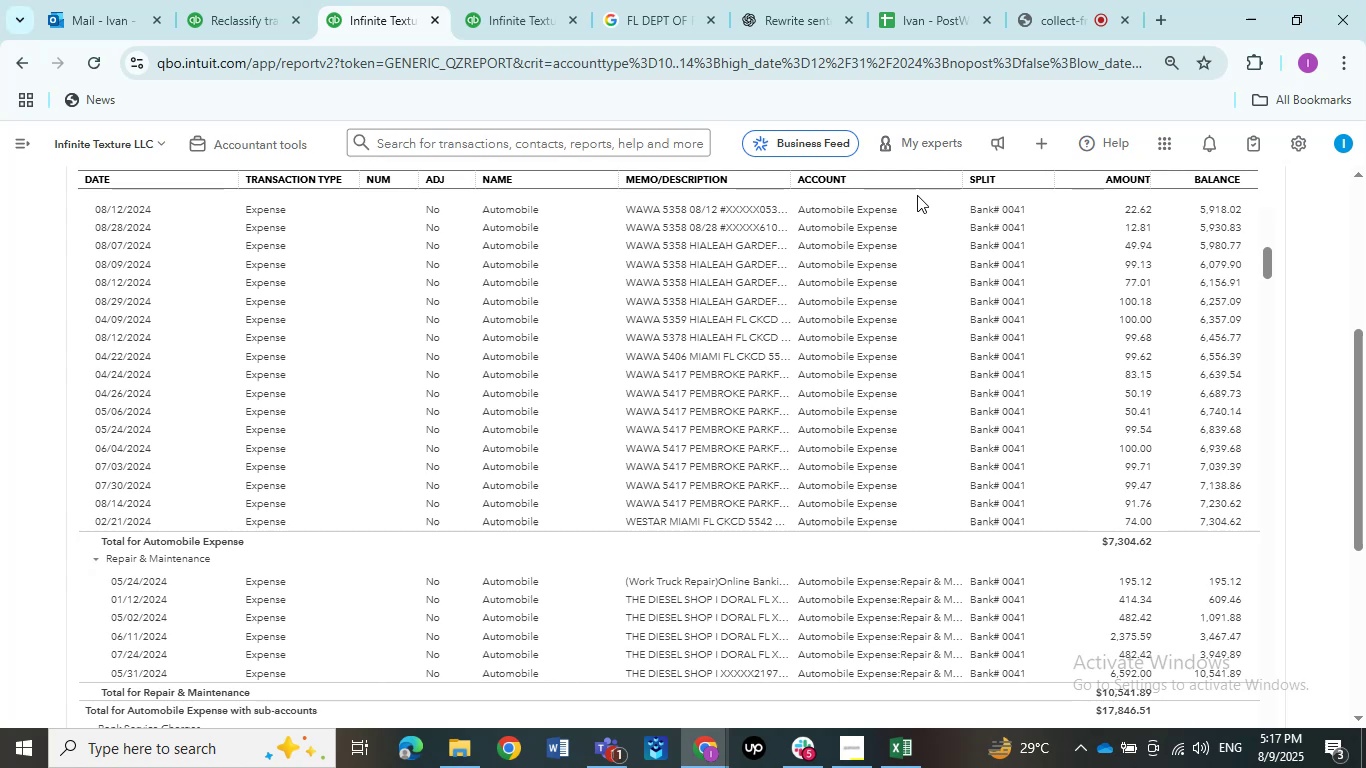 
wait(34.29)
 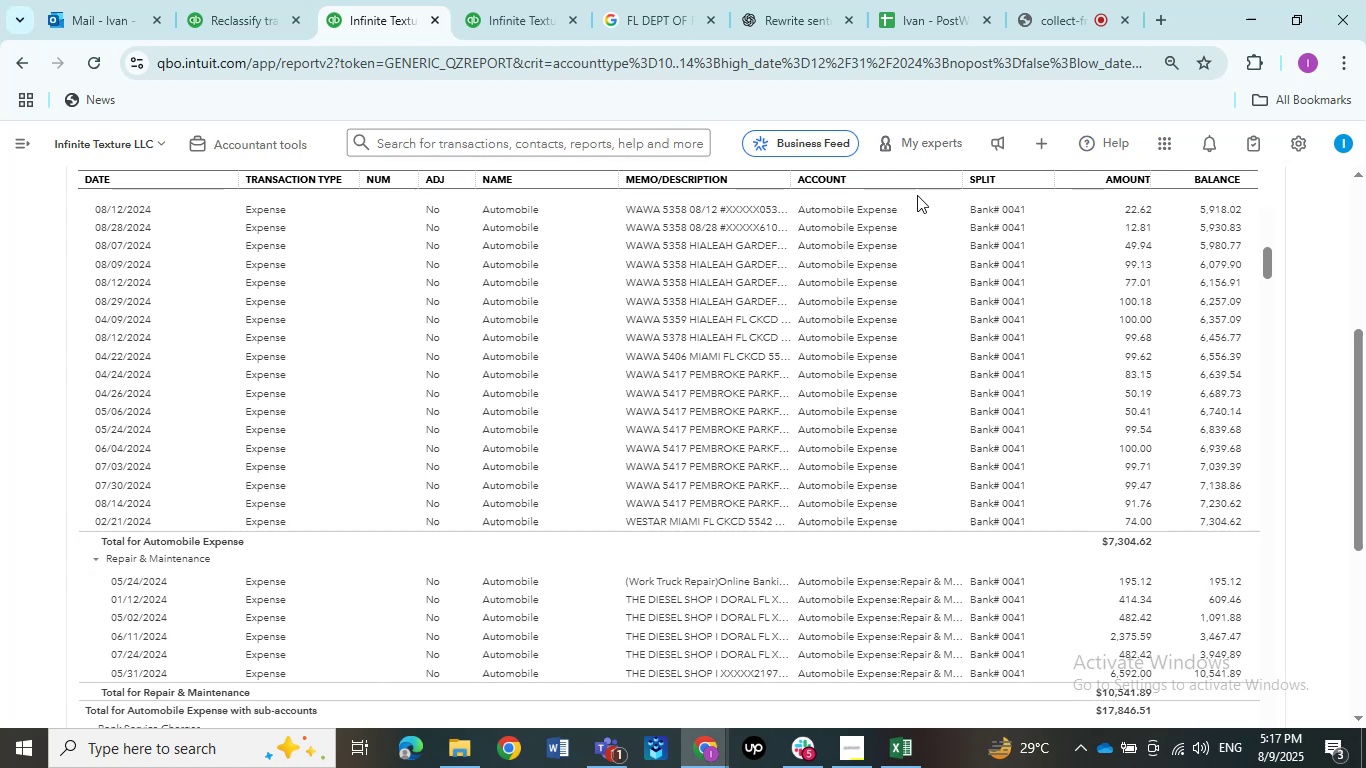 
left_click([891, 26])
 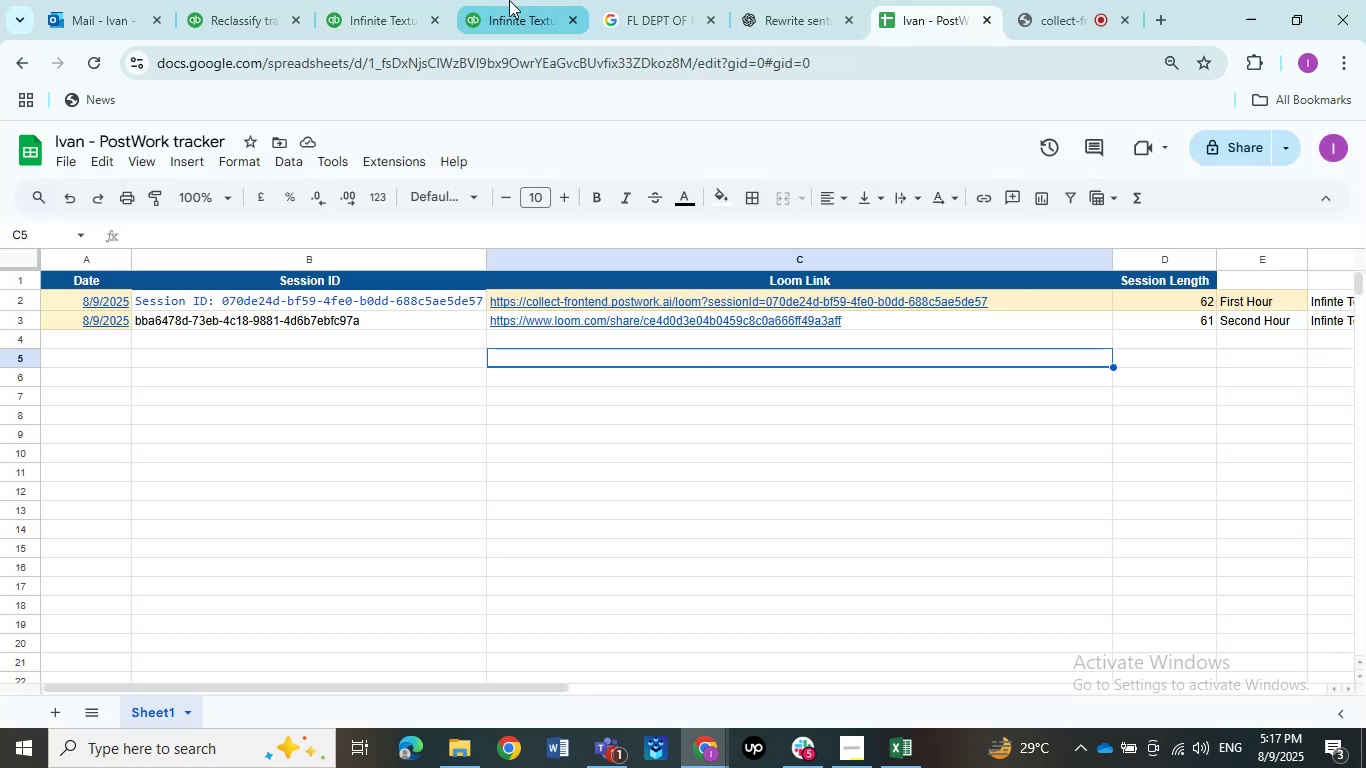 
left_click([502, 22])
 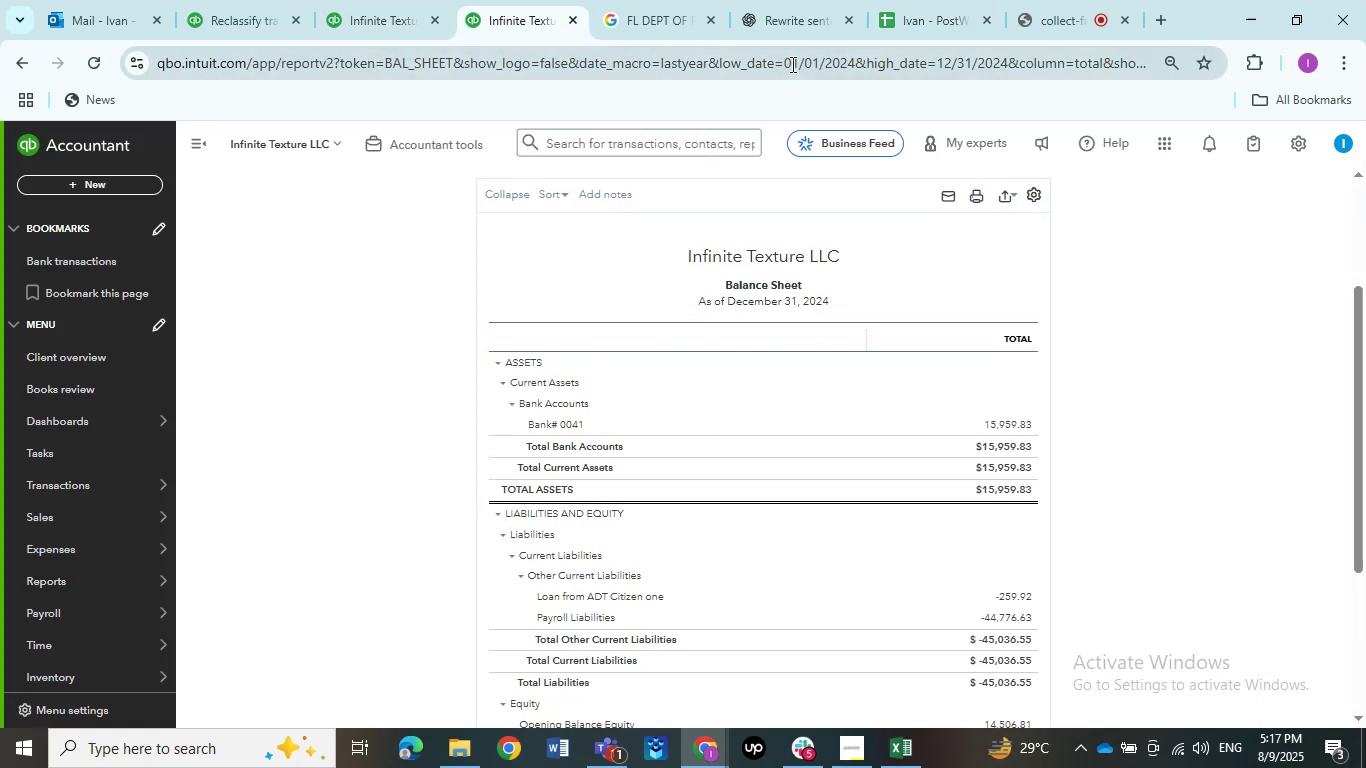 
left_click([930, 6])
 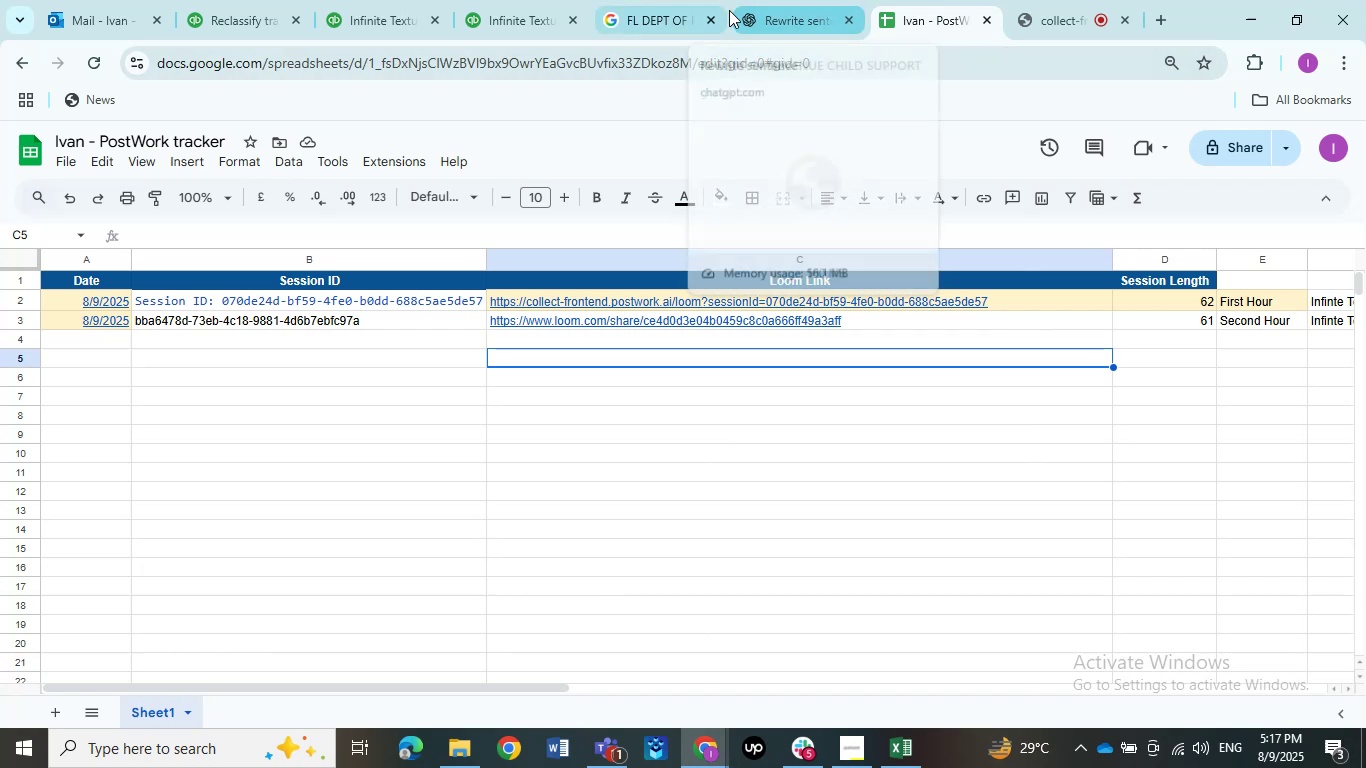 
wait(6.4)
 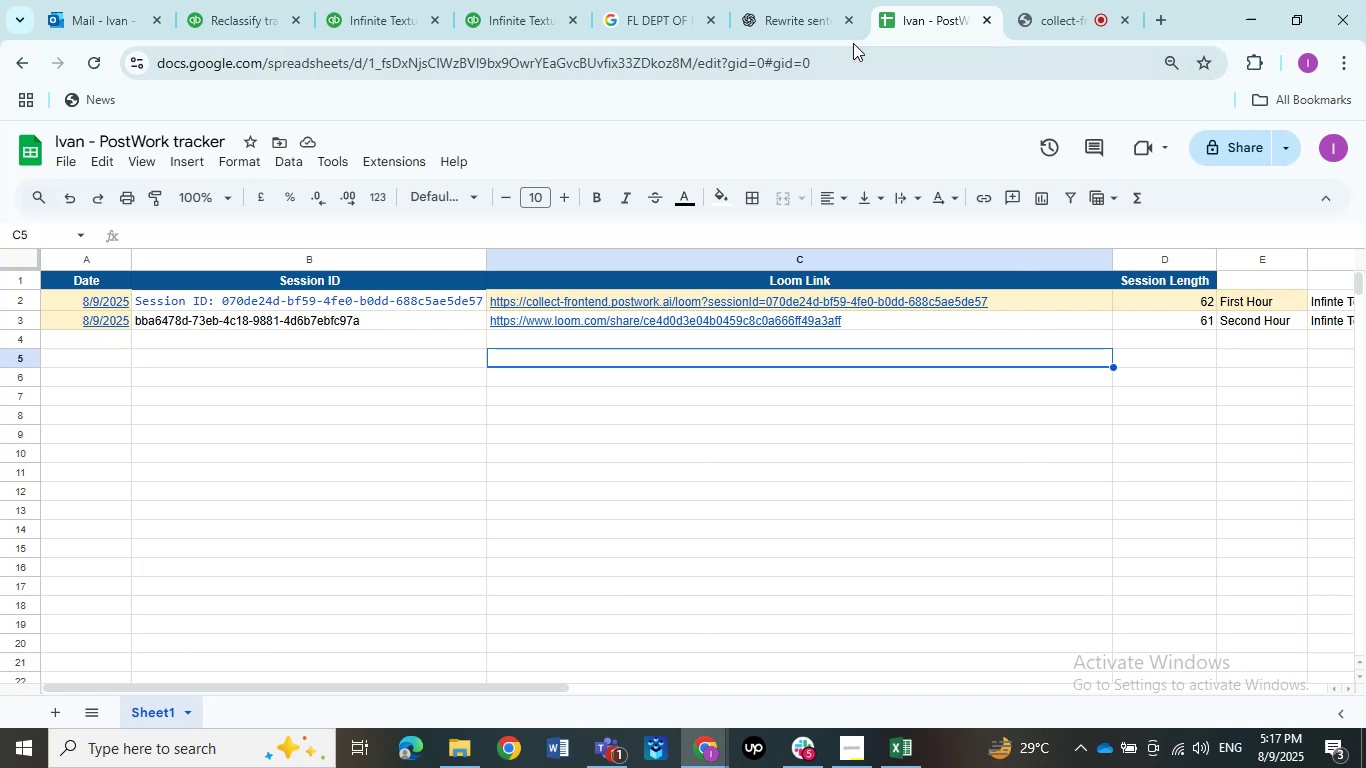 
left_click([381, 1])
 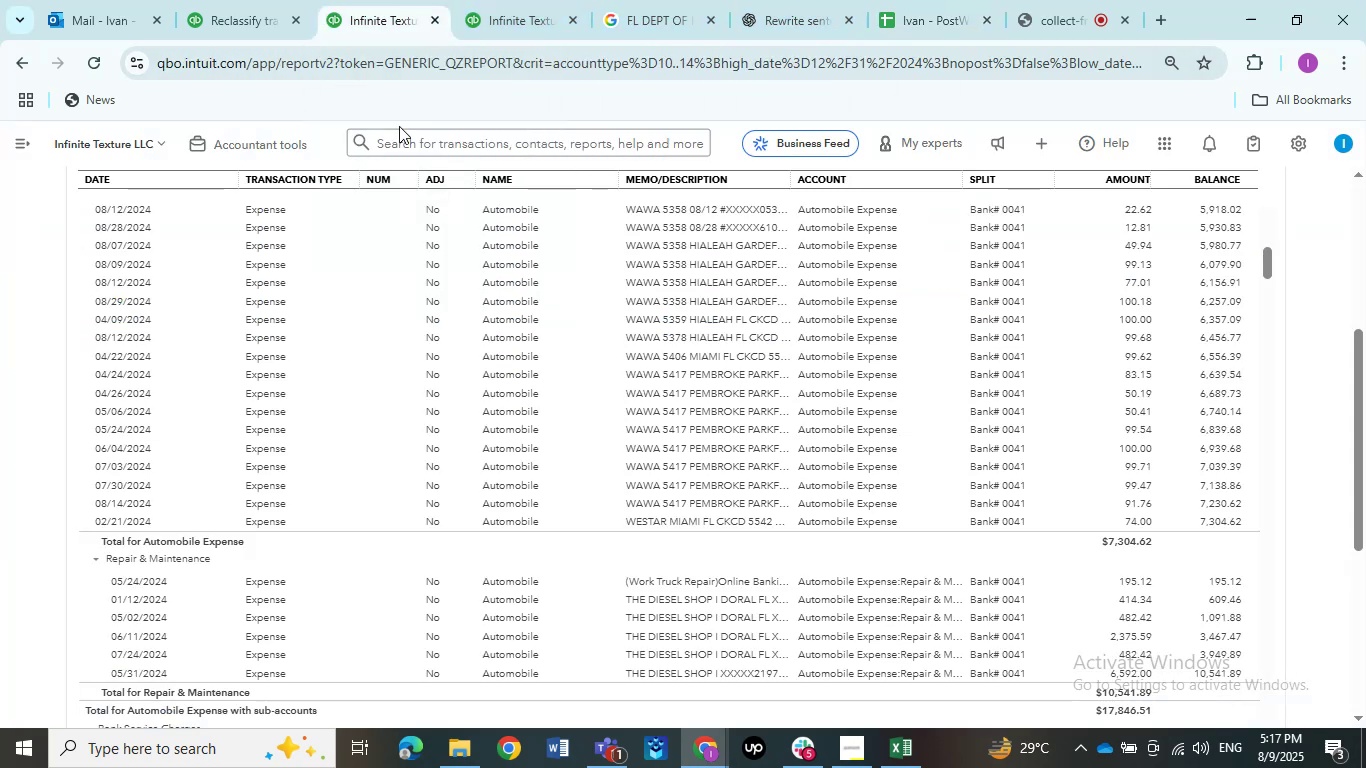 
scroll: coordinate [293, 503], scroll_direction: up, amount: 6.0
 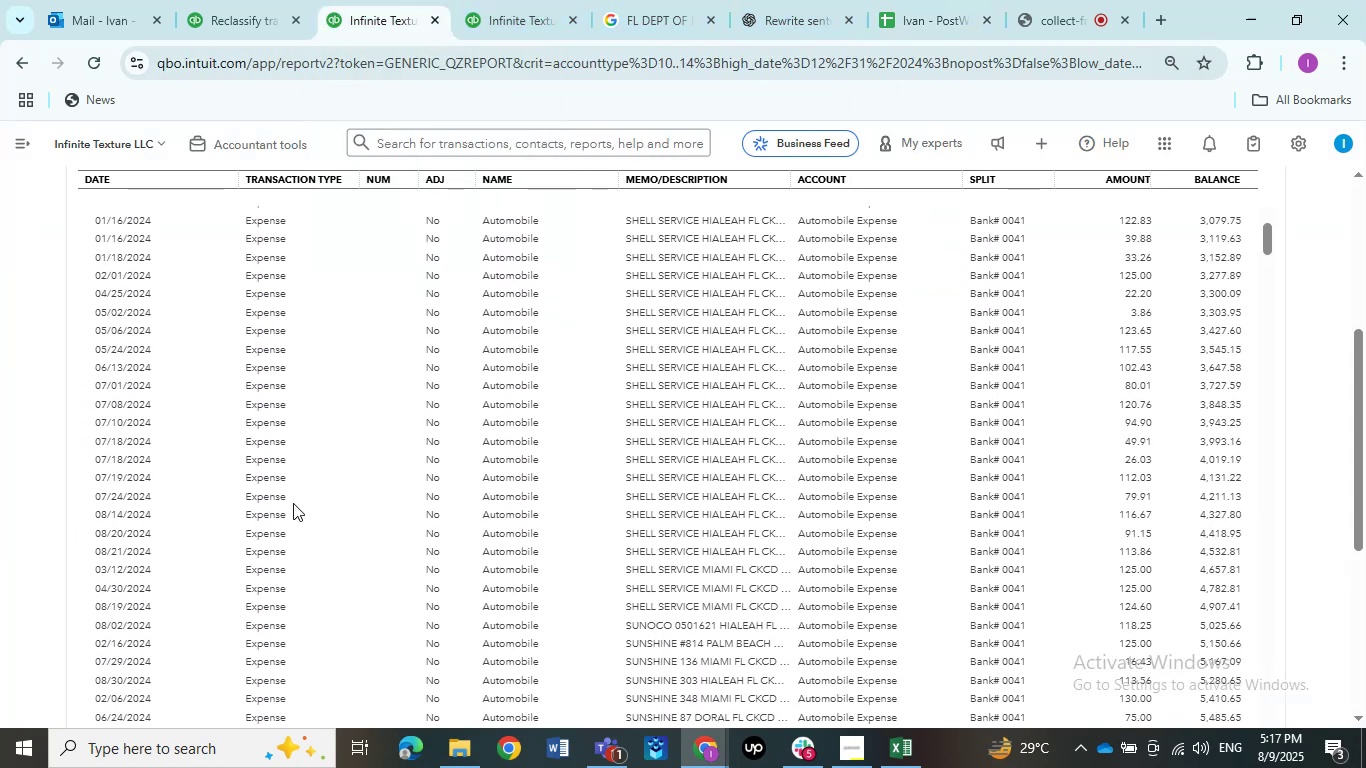 
scroll: coordinate [286, 491], scroll_direction: down, amount: 11.0
 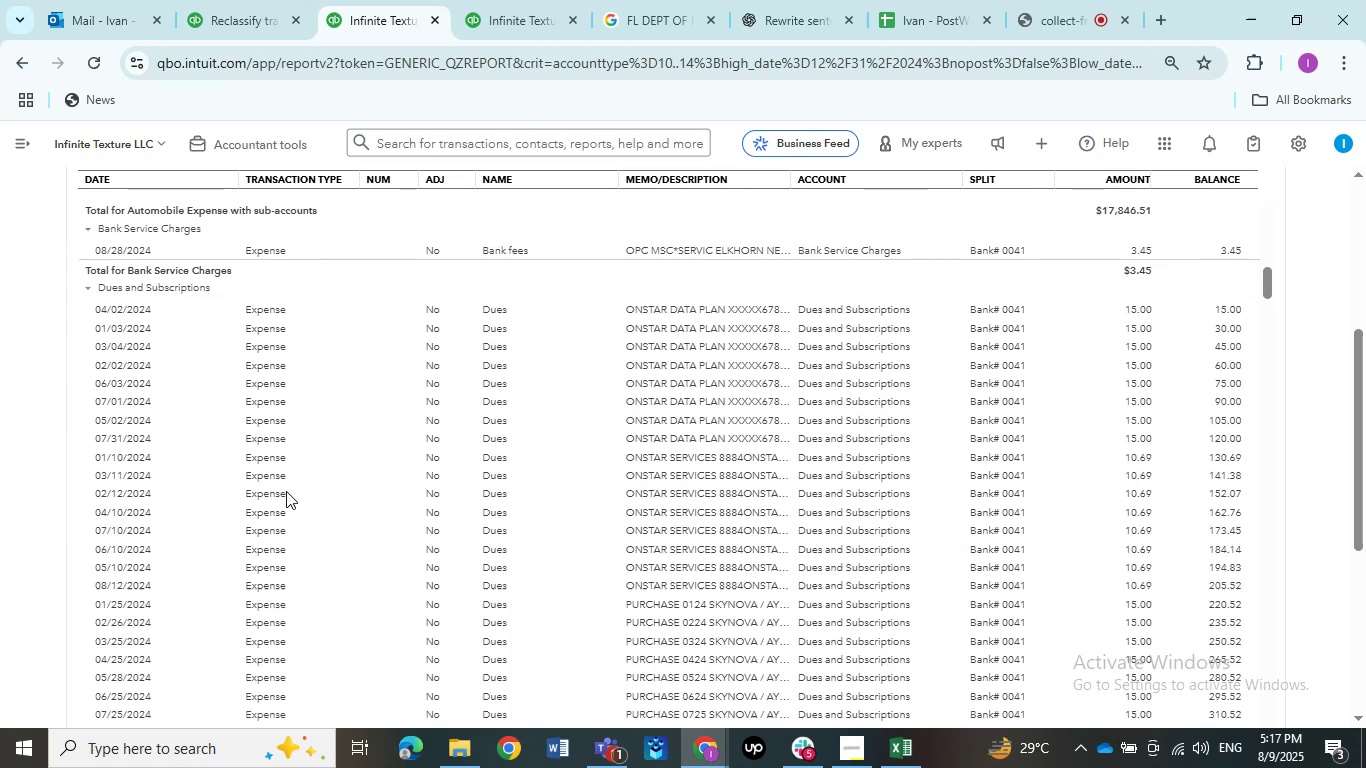 
scroll: coordinate [286, 491], scroll_direction: up, amount: 2.0
 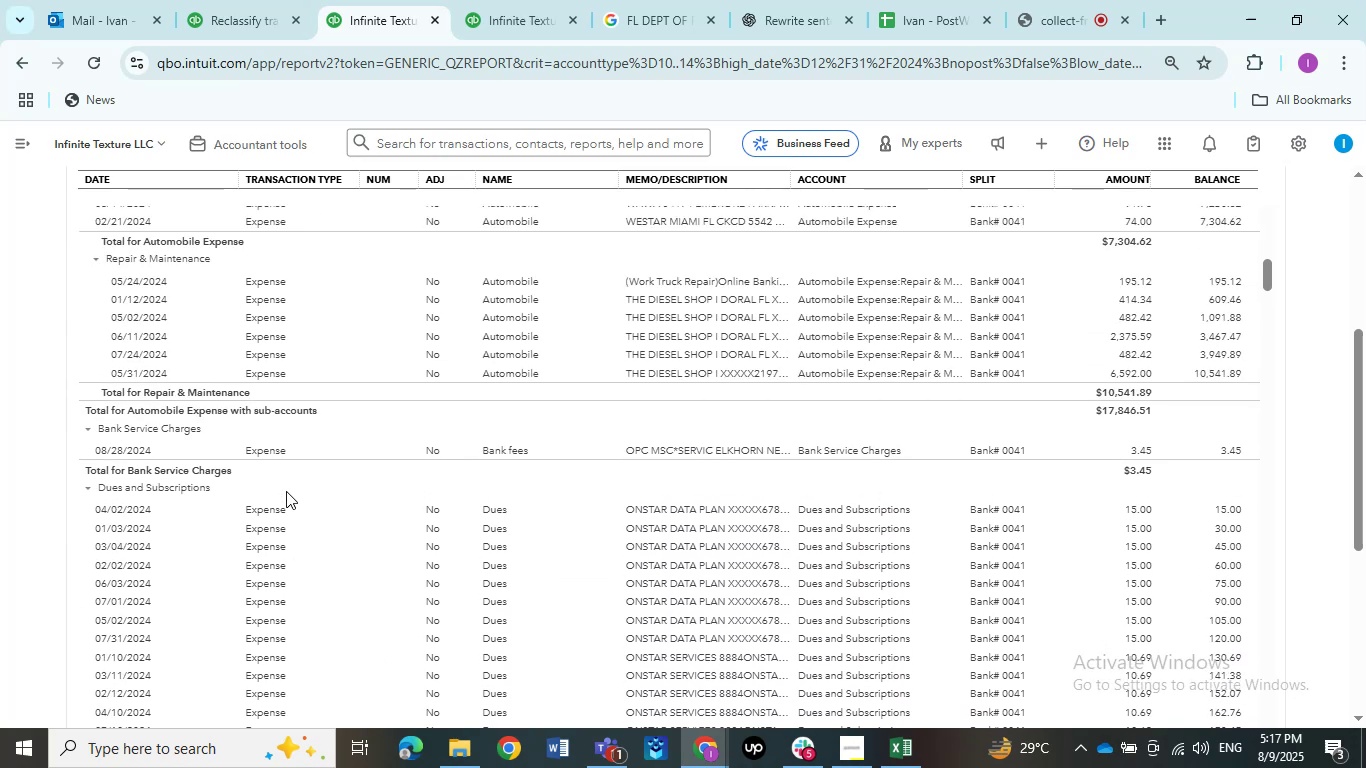 